 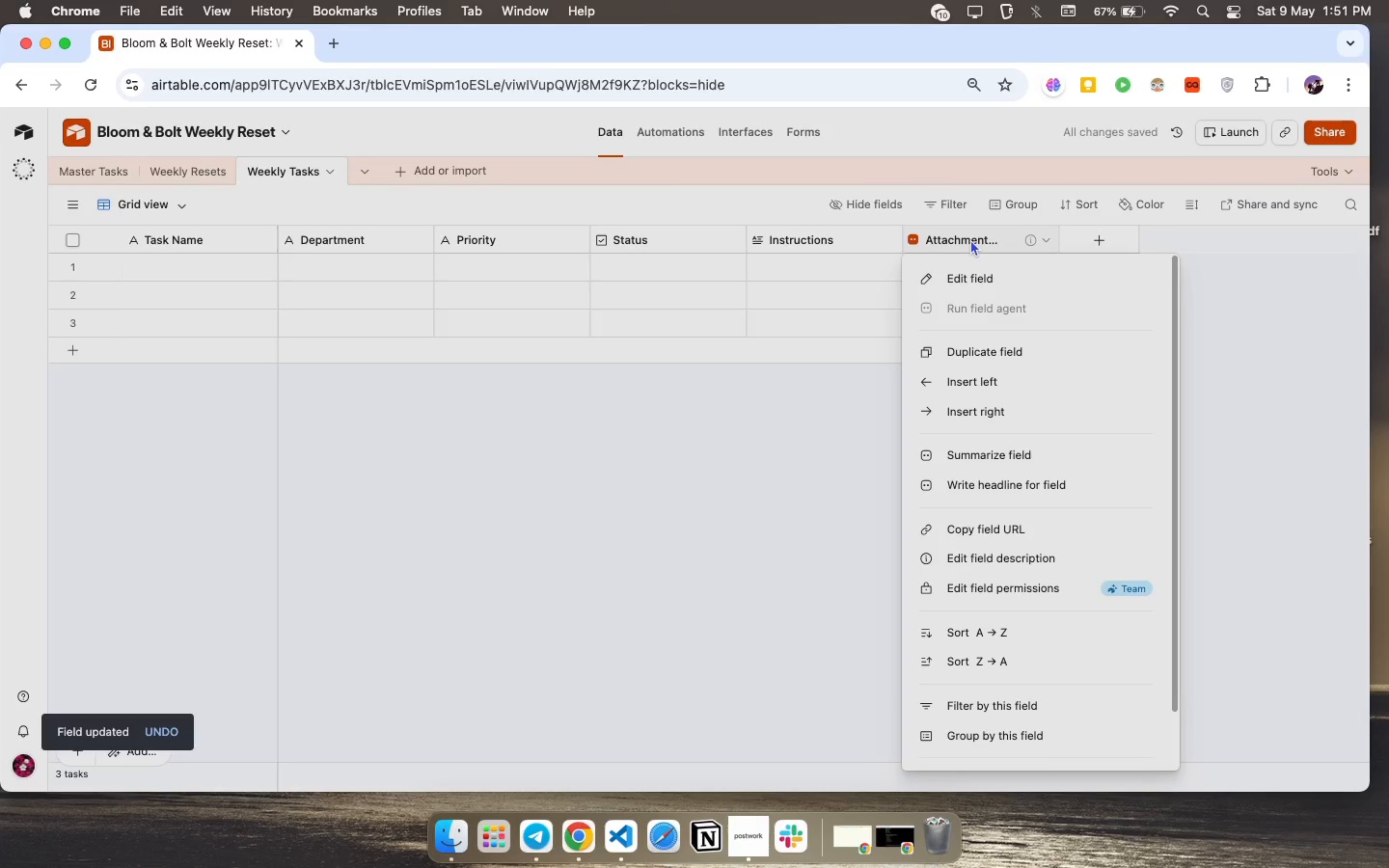 
scroll: coordinate [1039, 729], scroll_direction: down, amount: 57.0
 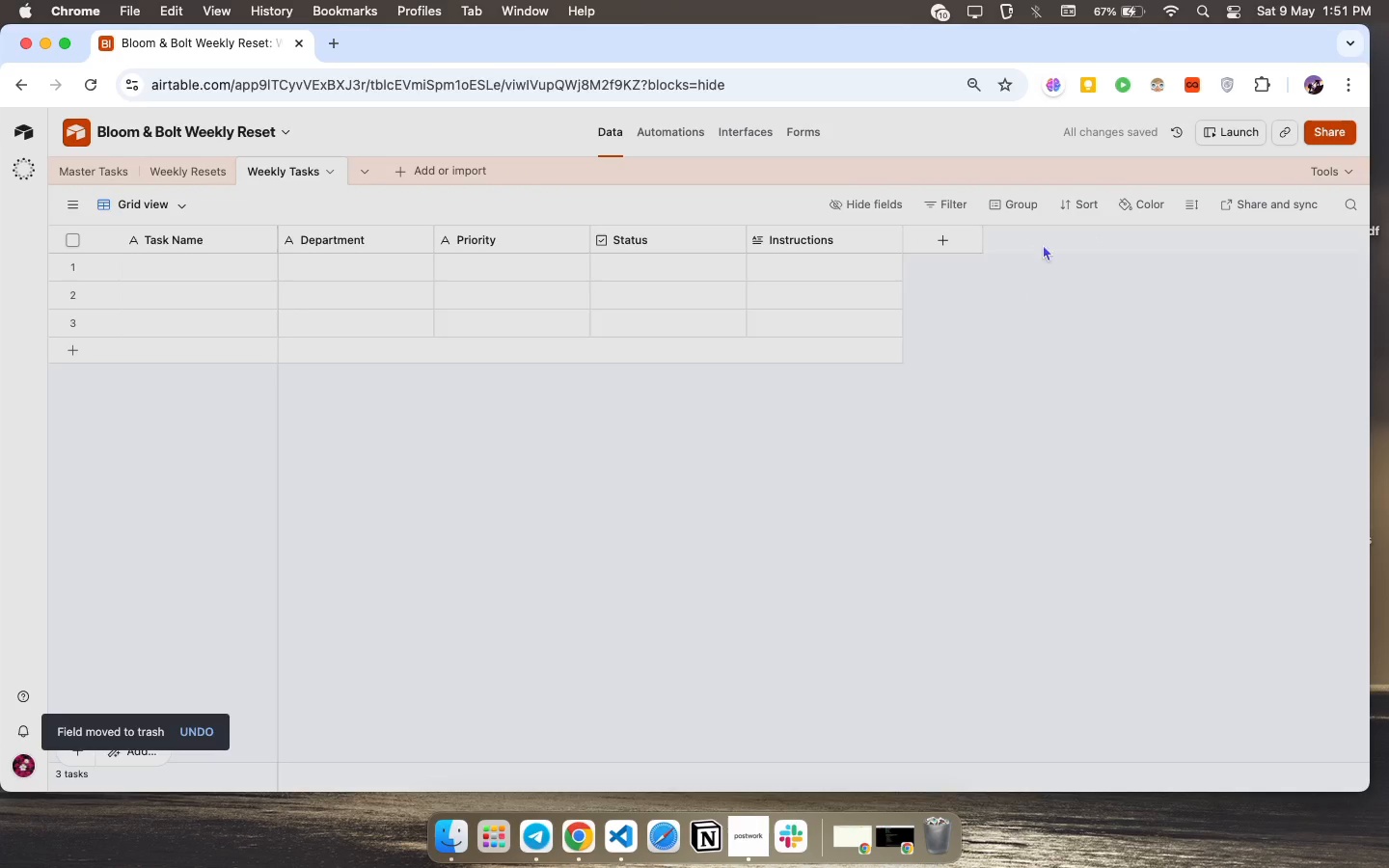 
left_click([950, 231])
 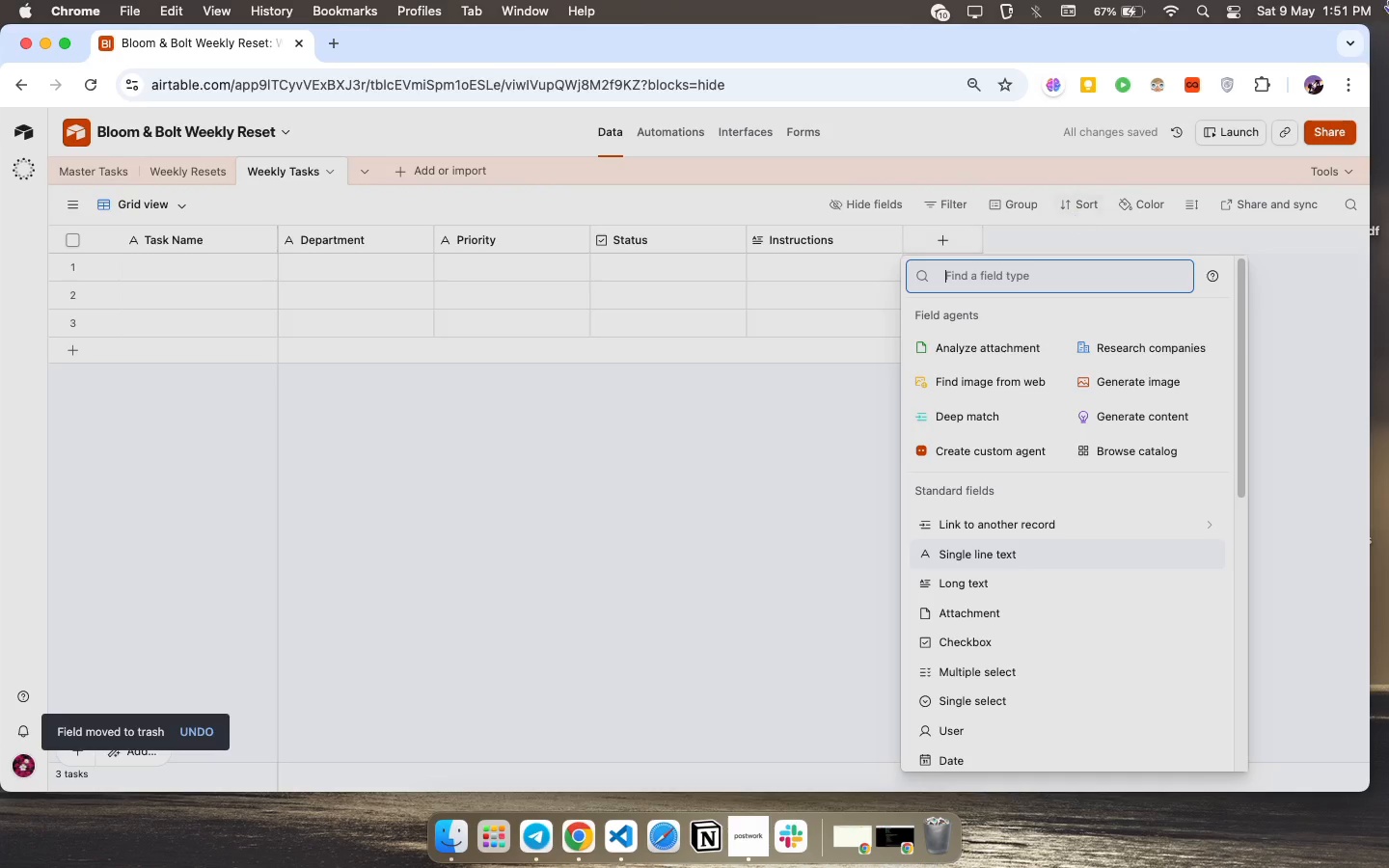 
type(num)
 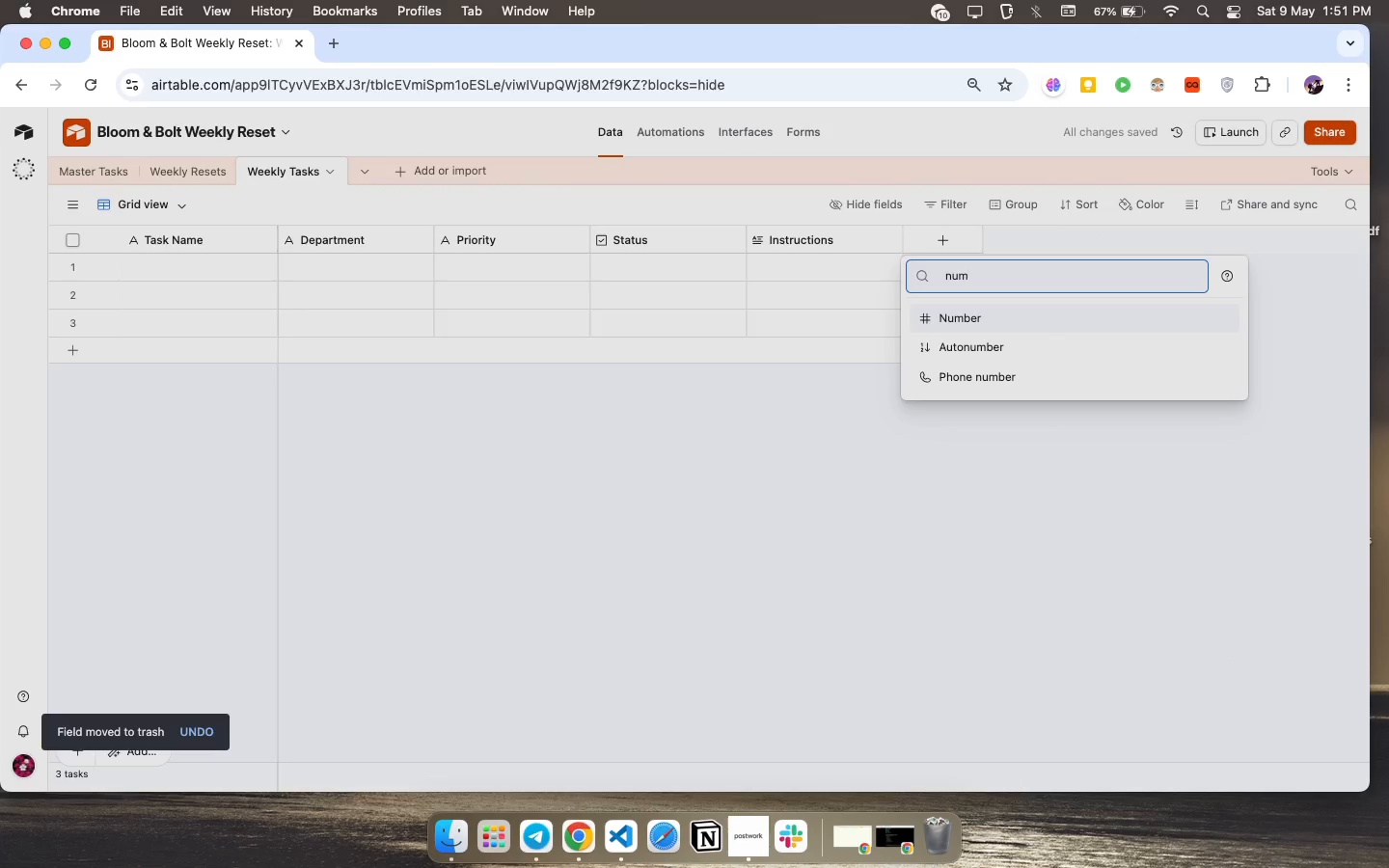 
key(Enter)
 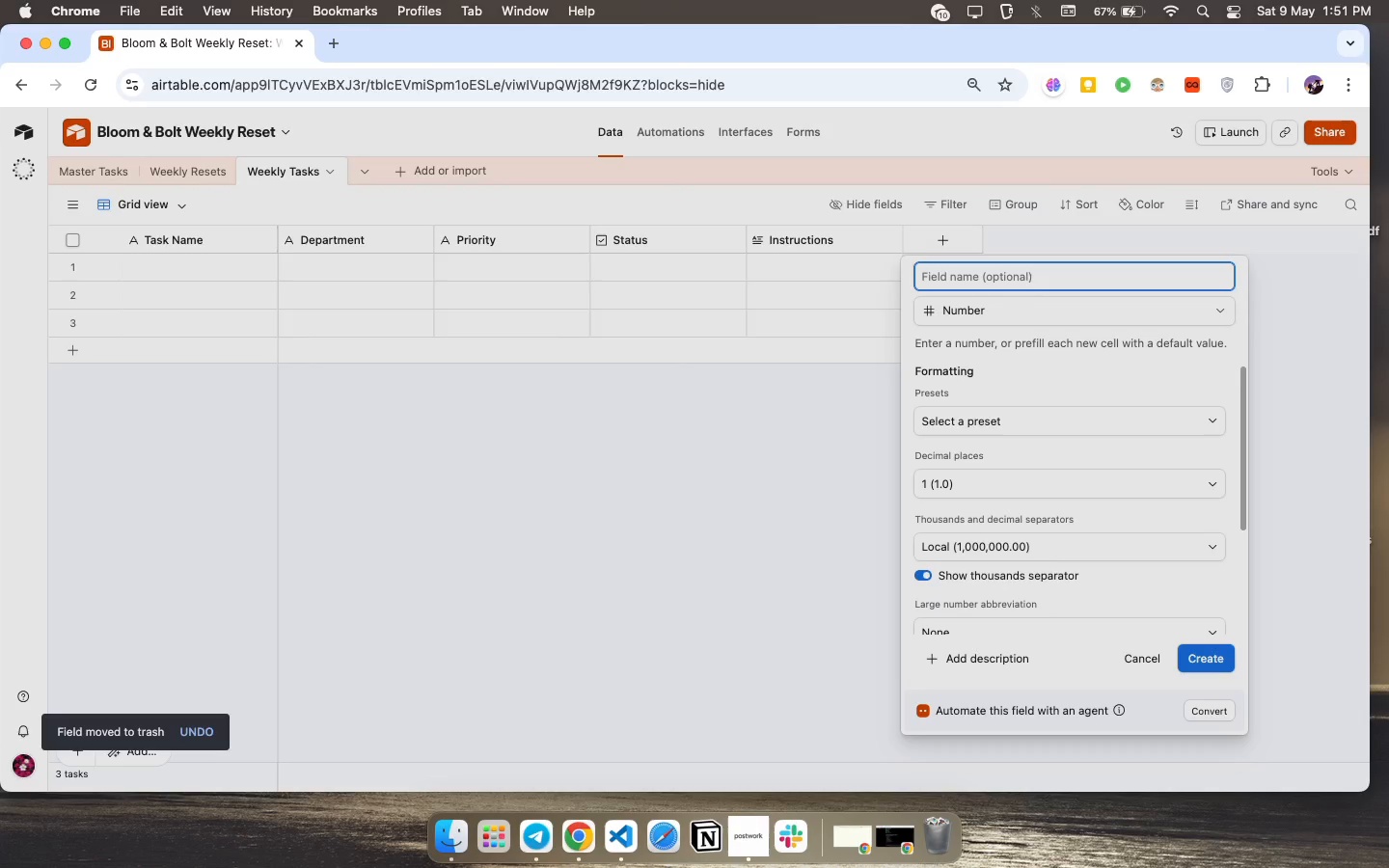 
wait(9.12)
 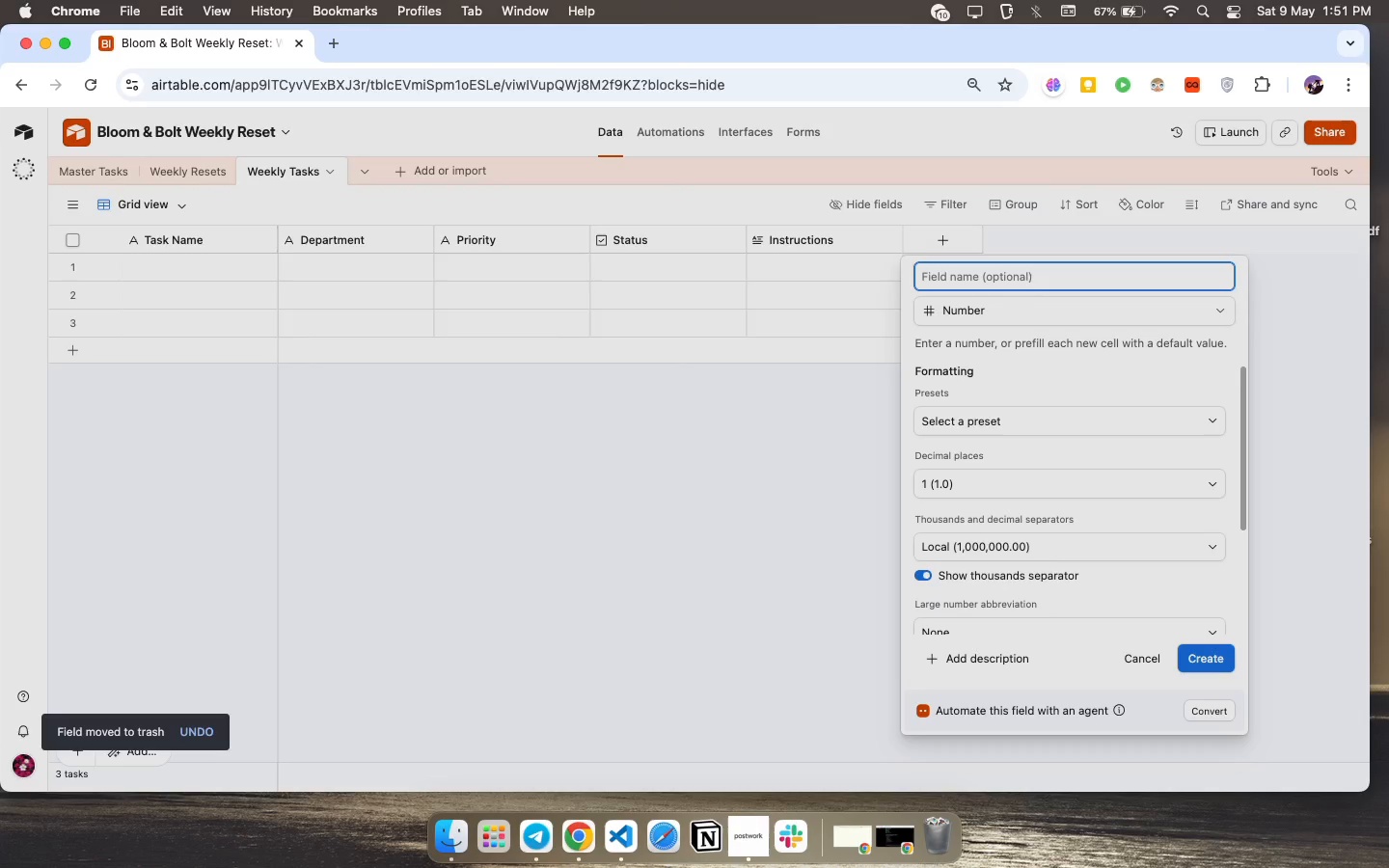 
type(Estimated Time)
 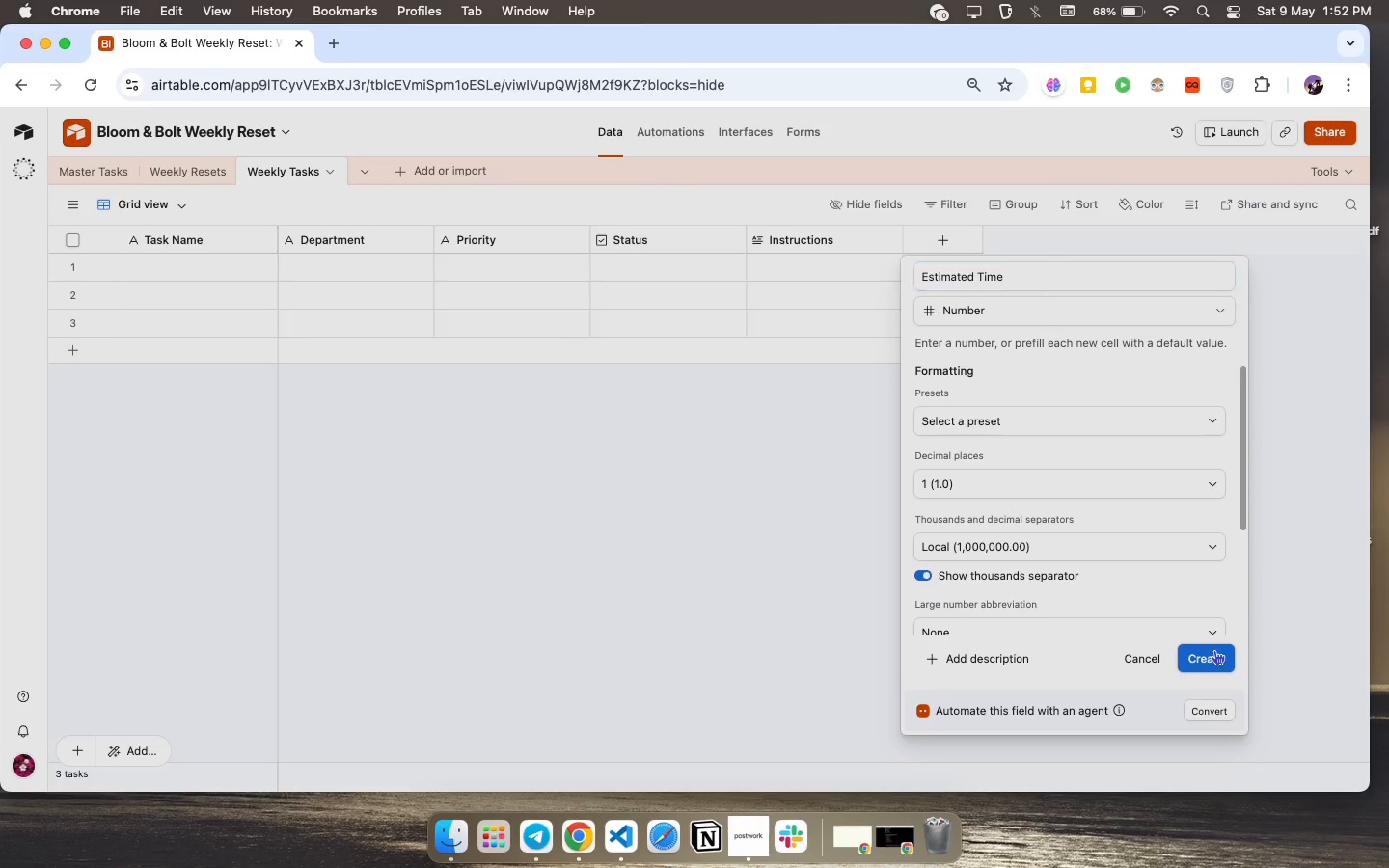 
wait(5.91)
 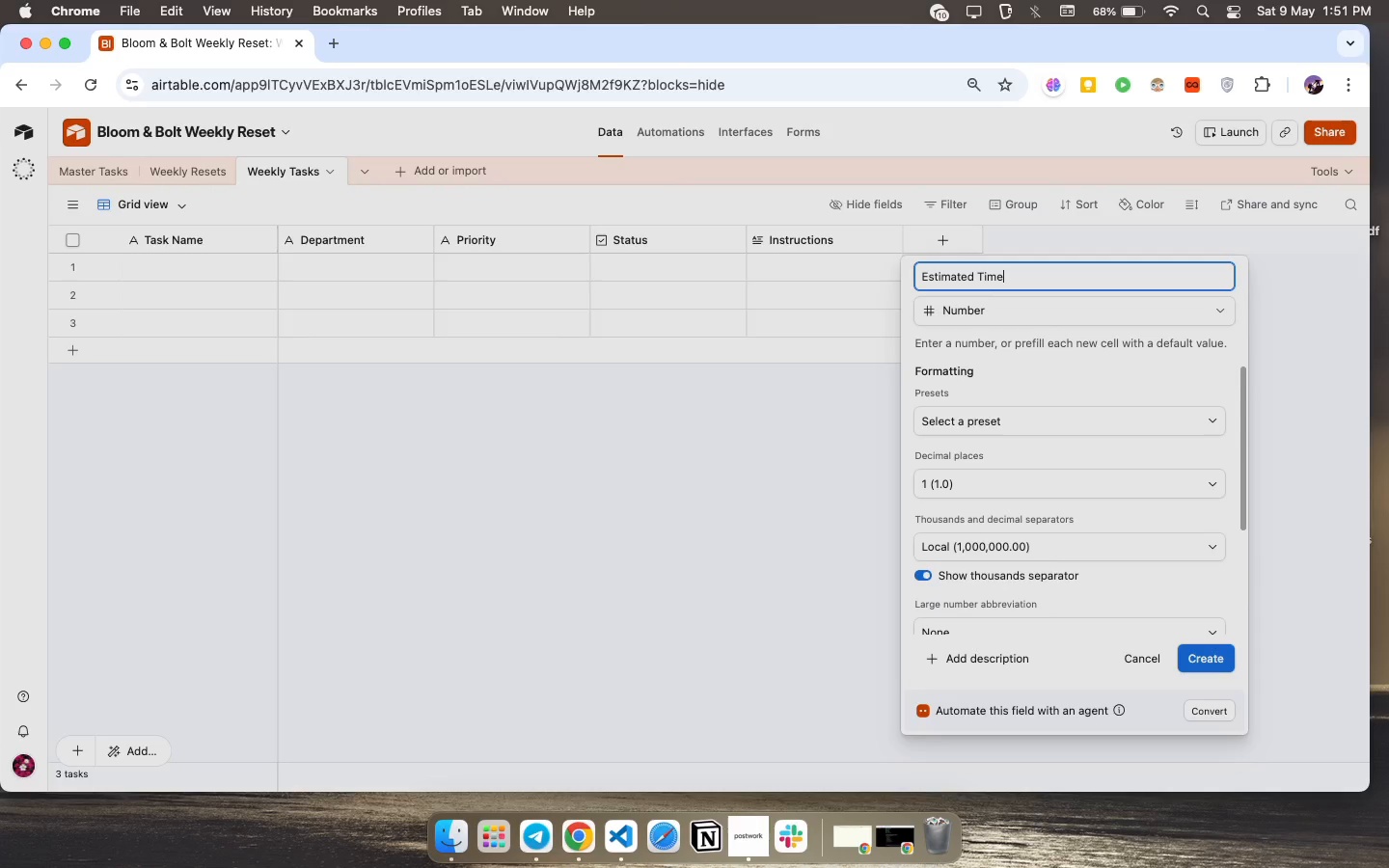 
left_click([1098, 232])
 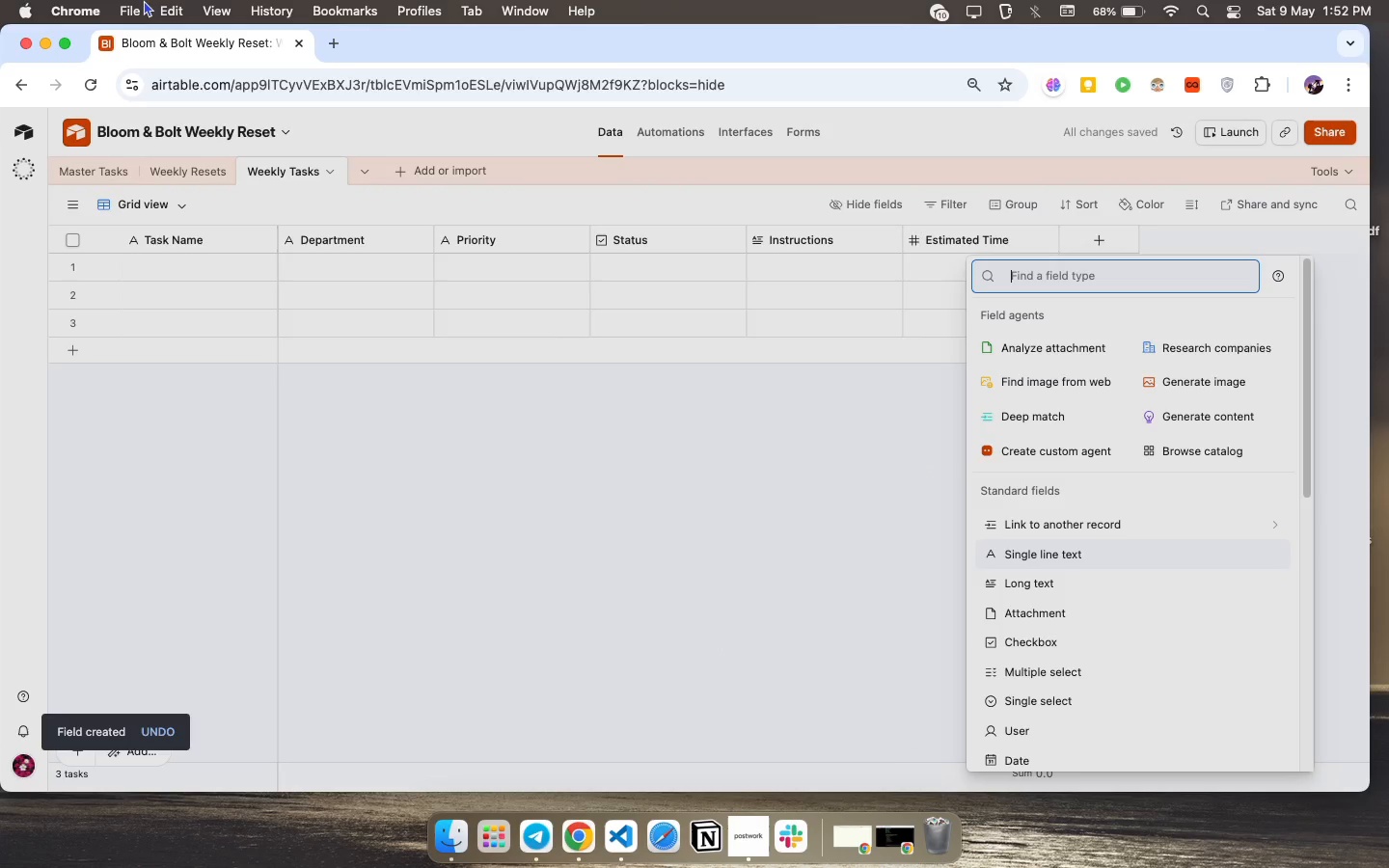 
type(li)
 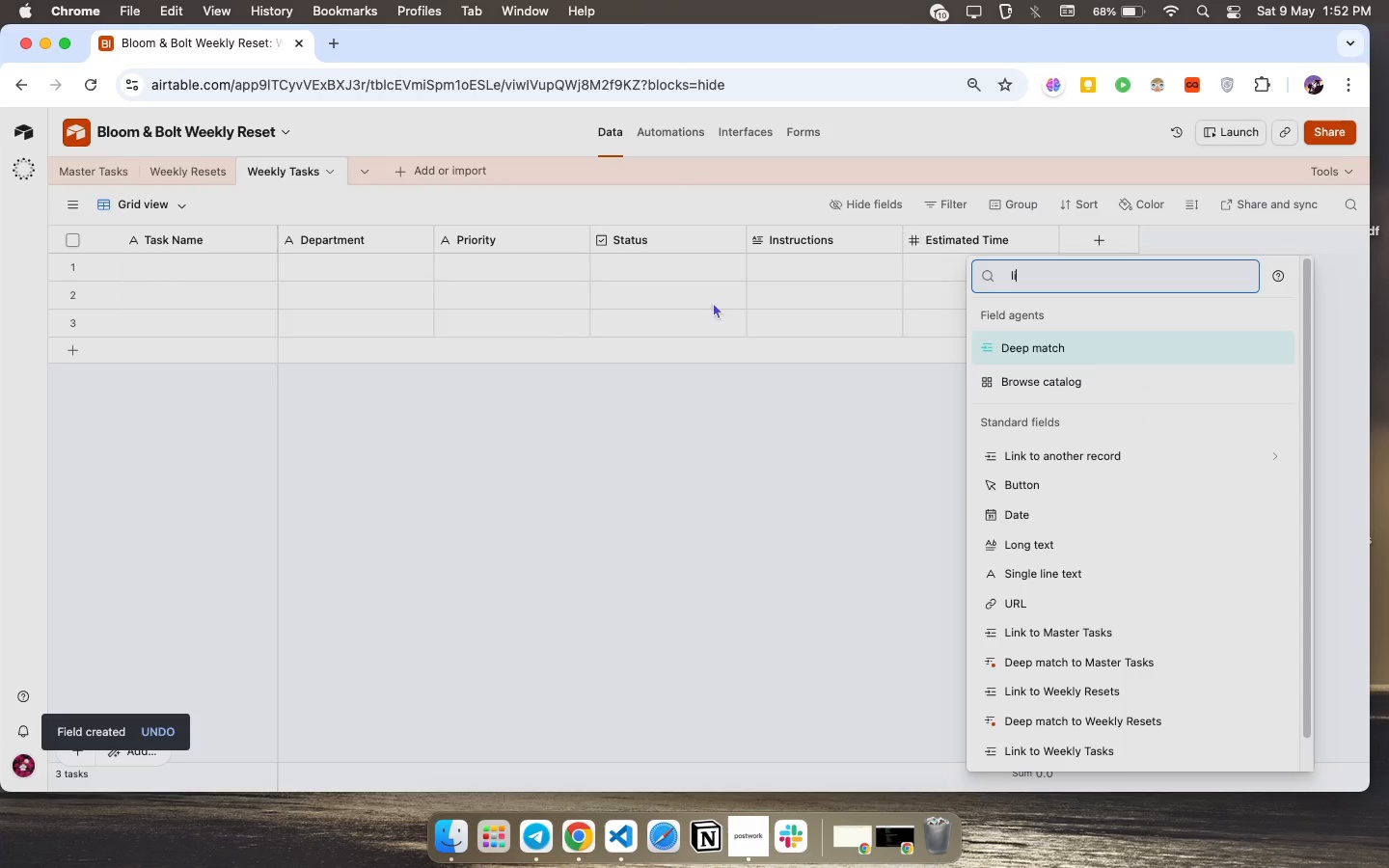 
left_click([1068, 448])
 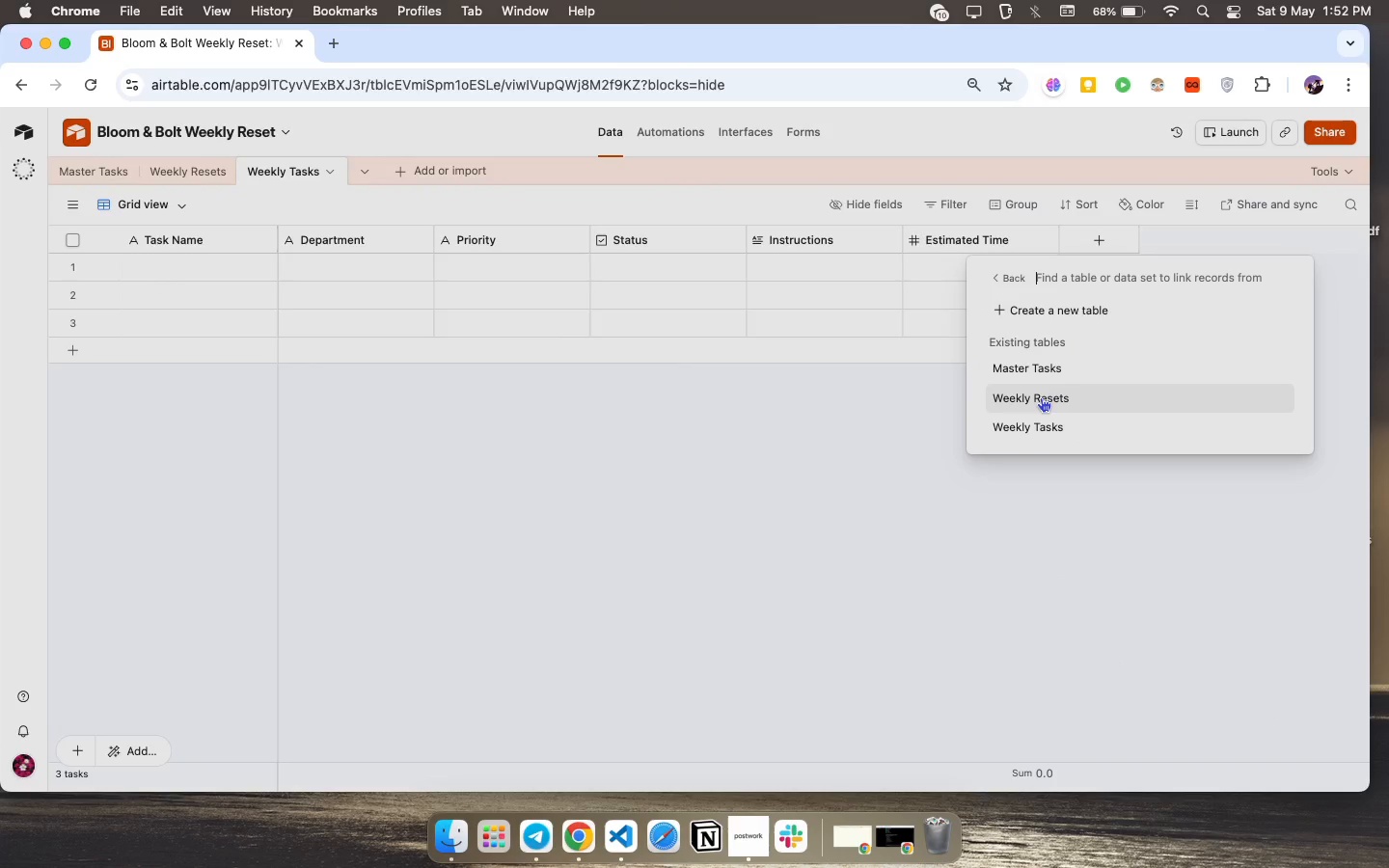 
left_click([1041, 397])
 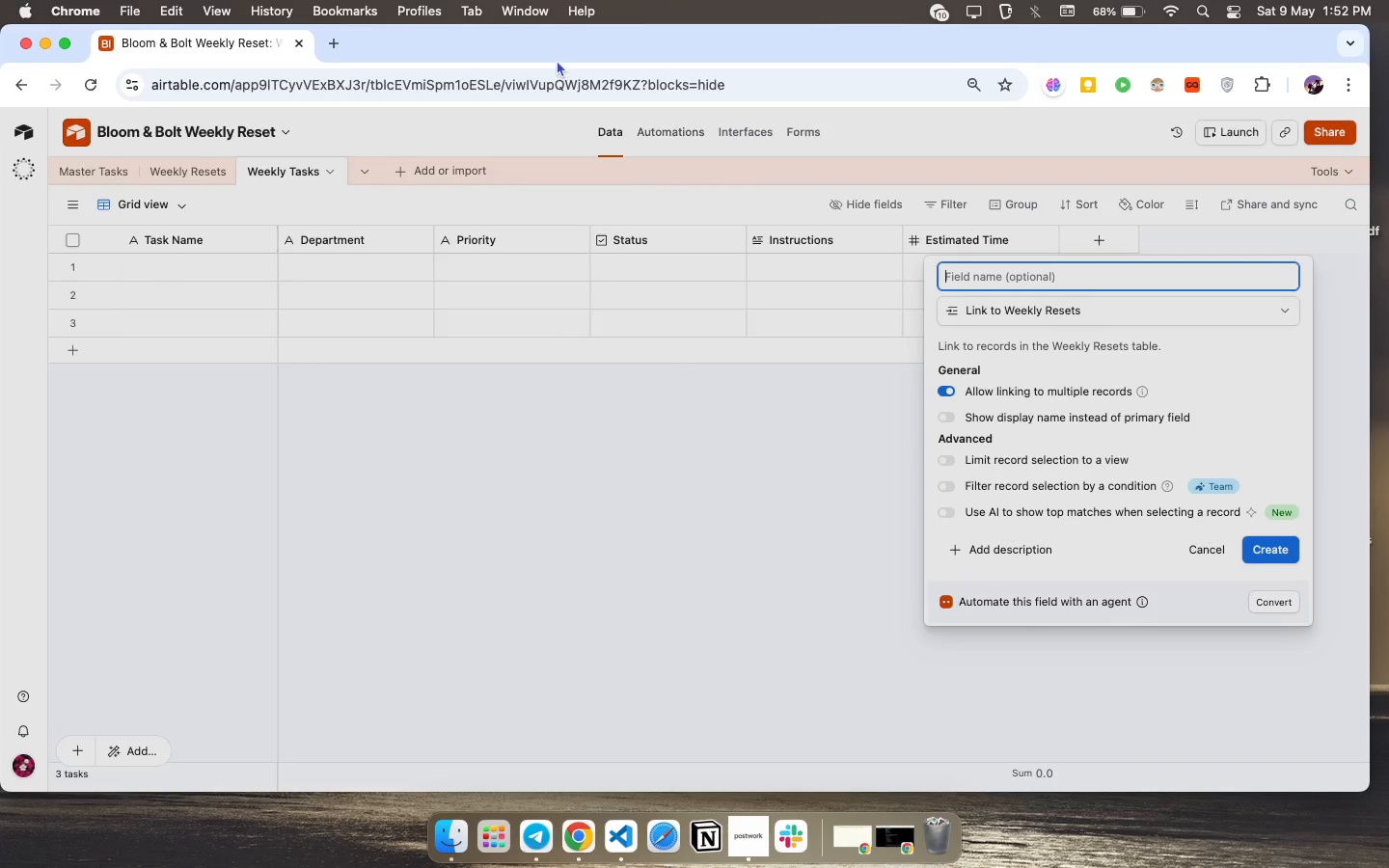 
type(Weekly Reset)
 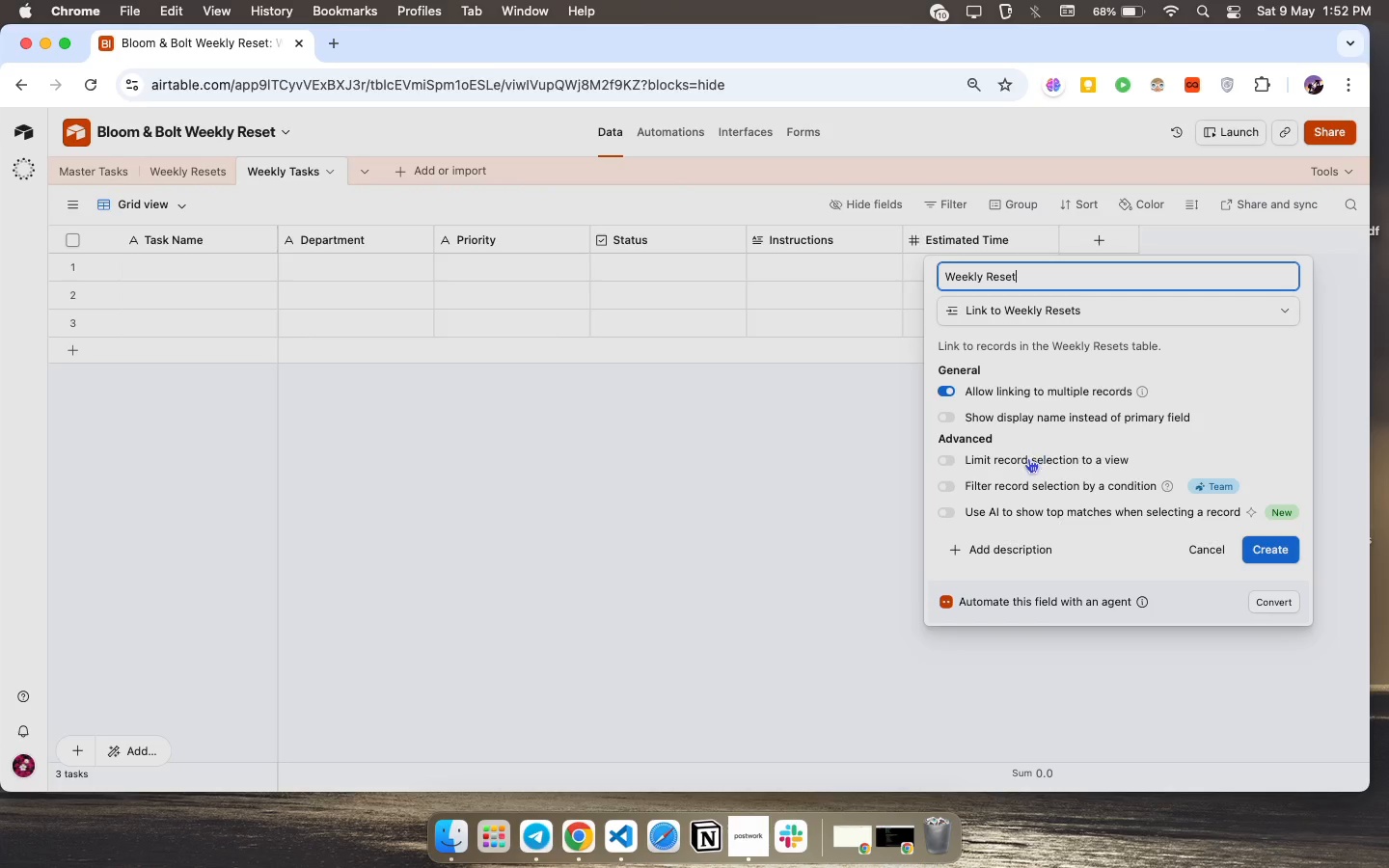 
left_click([1279, 541])
 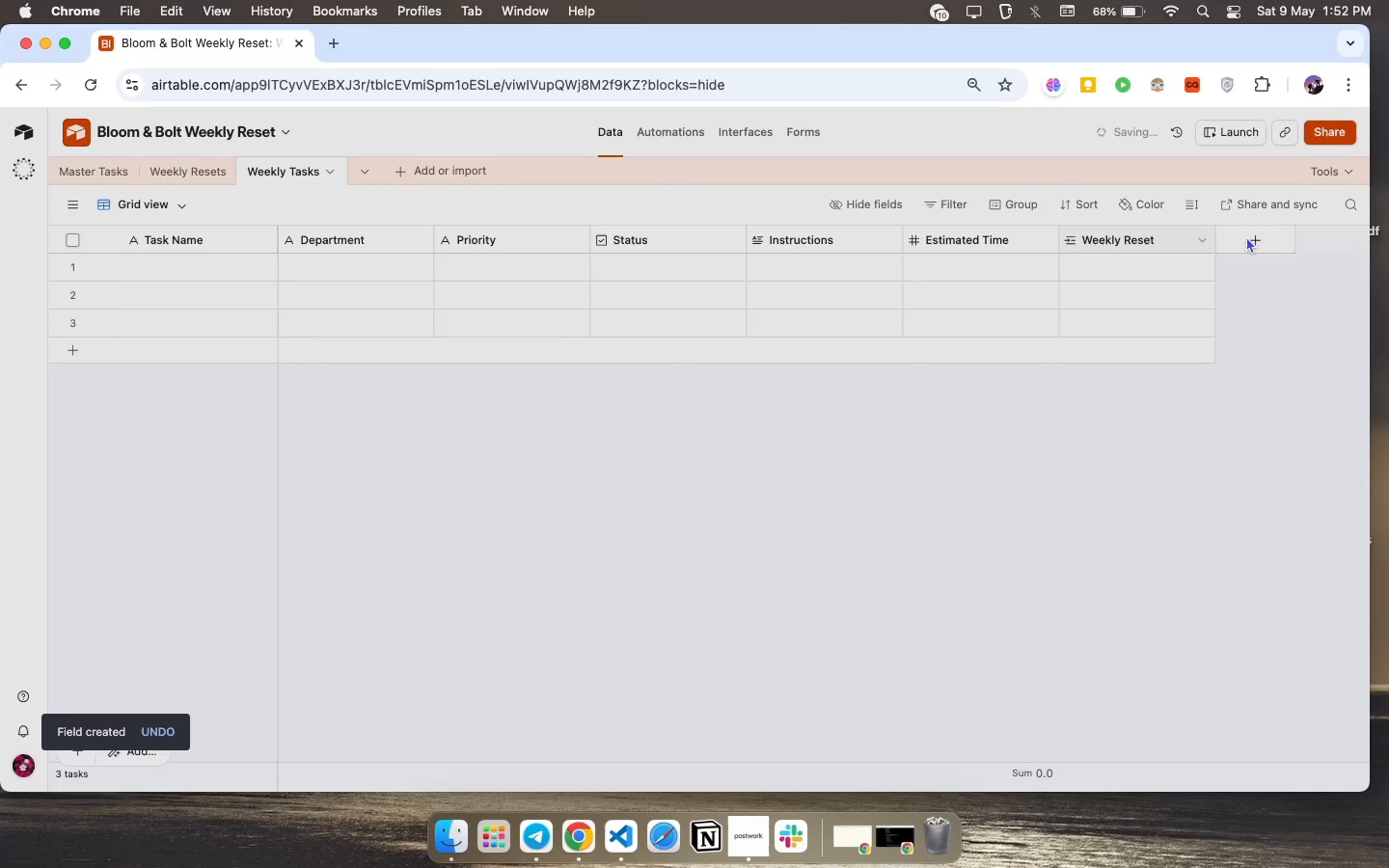 
left_click([1258, 235])
 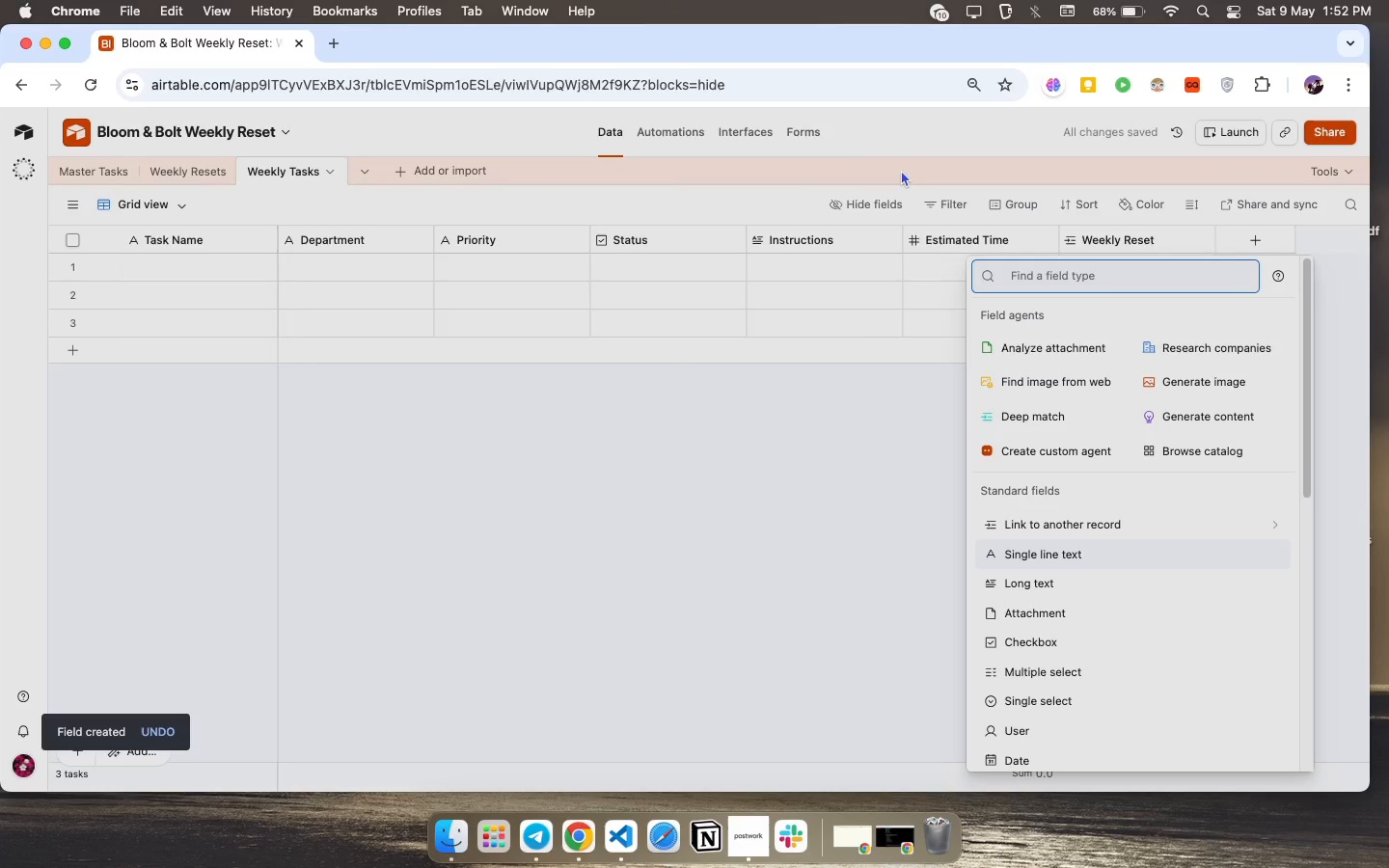 
type(link)
 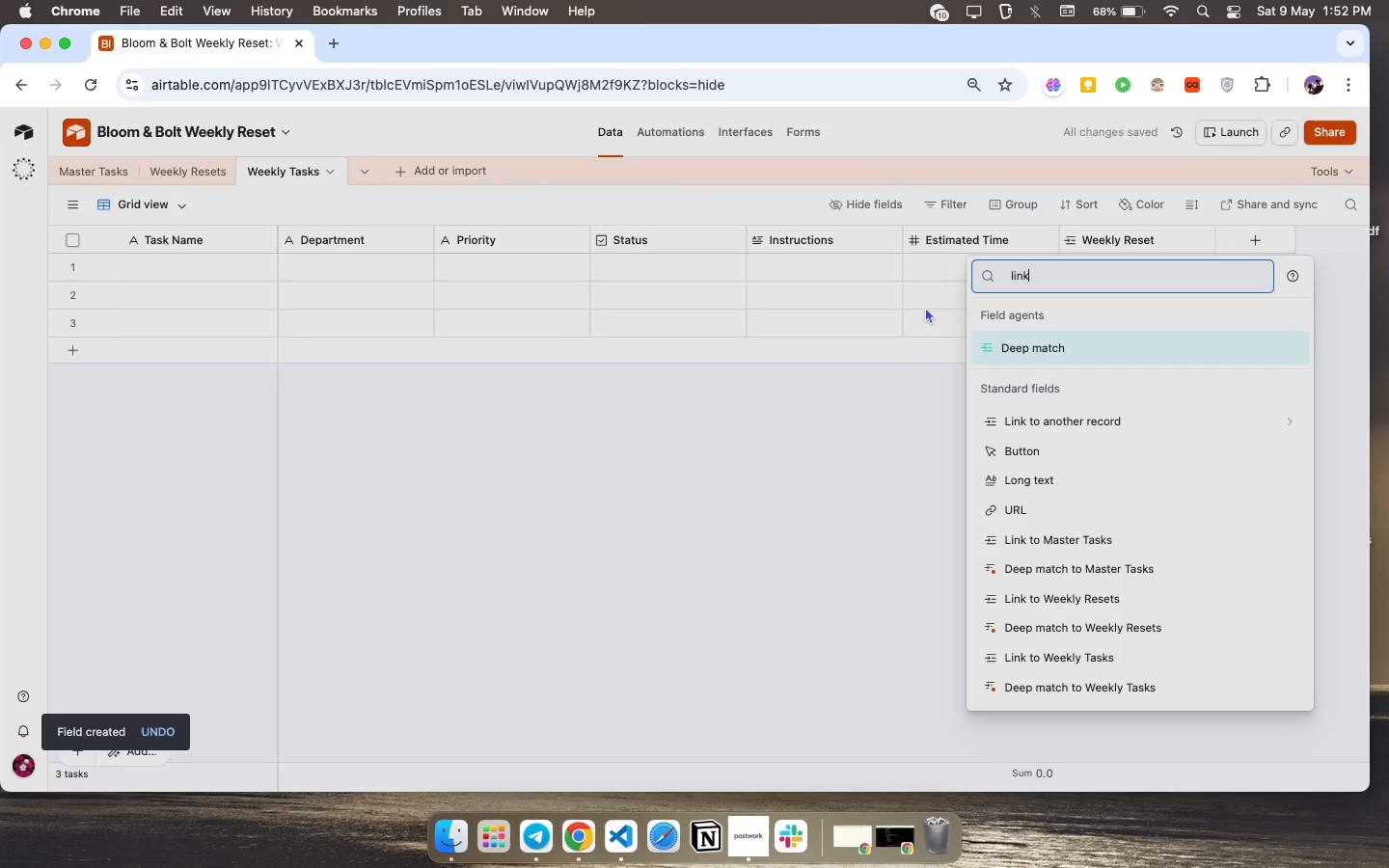 
left_click([1054, 424])
 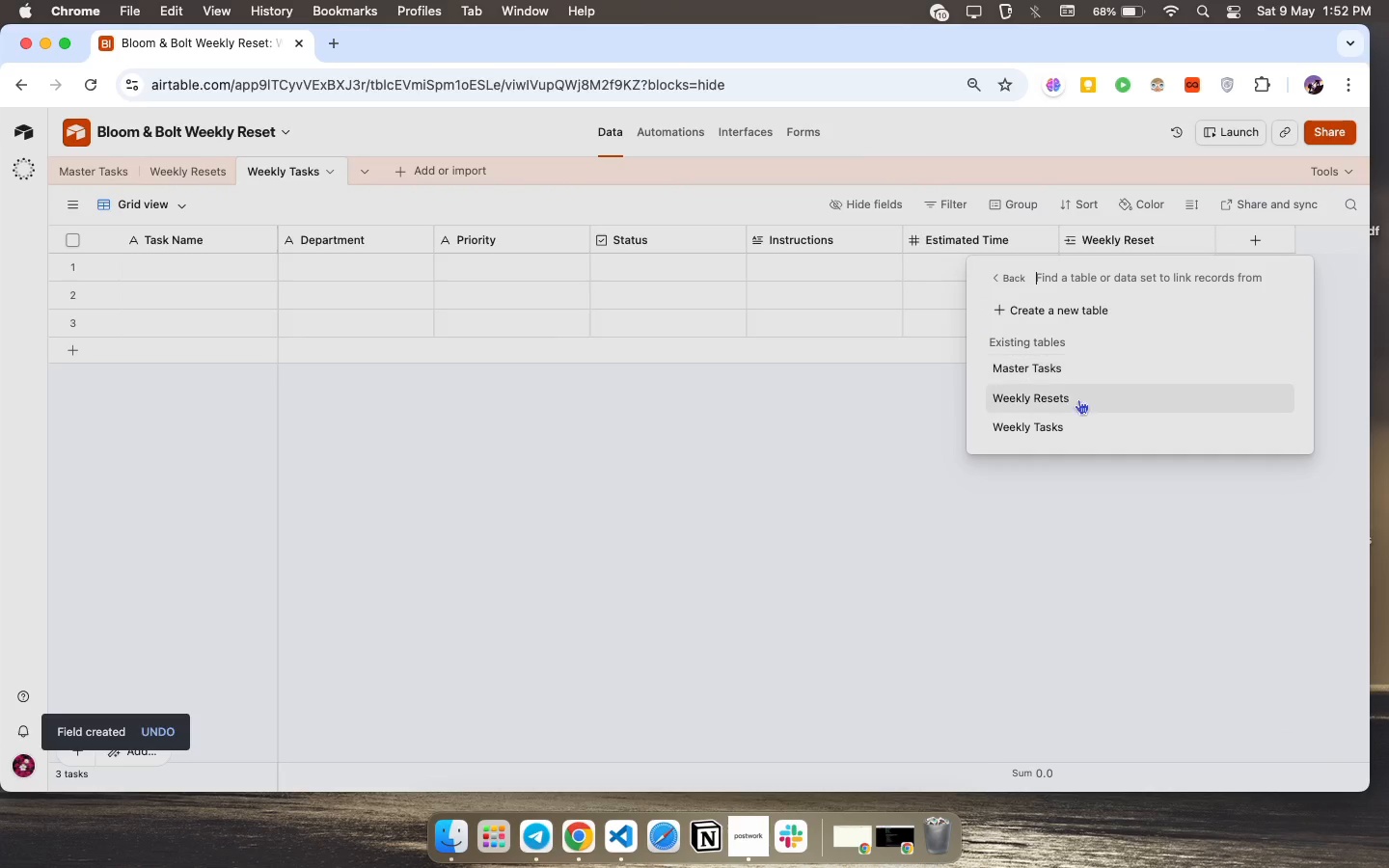 
left_click([1051, 372])
 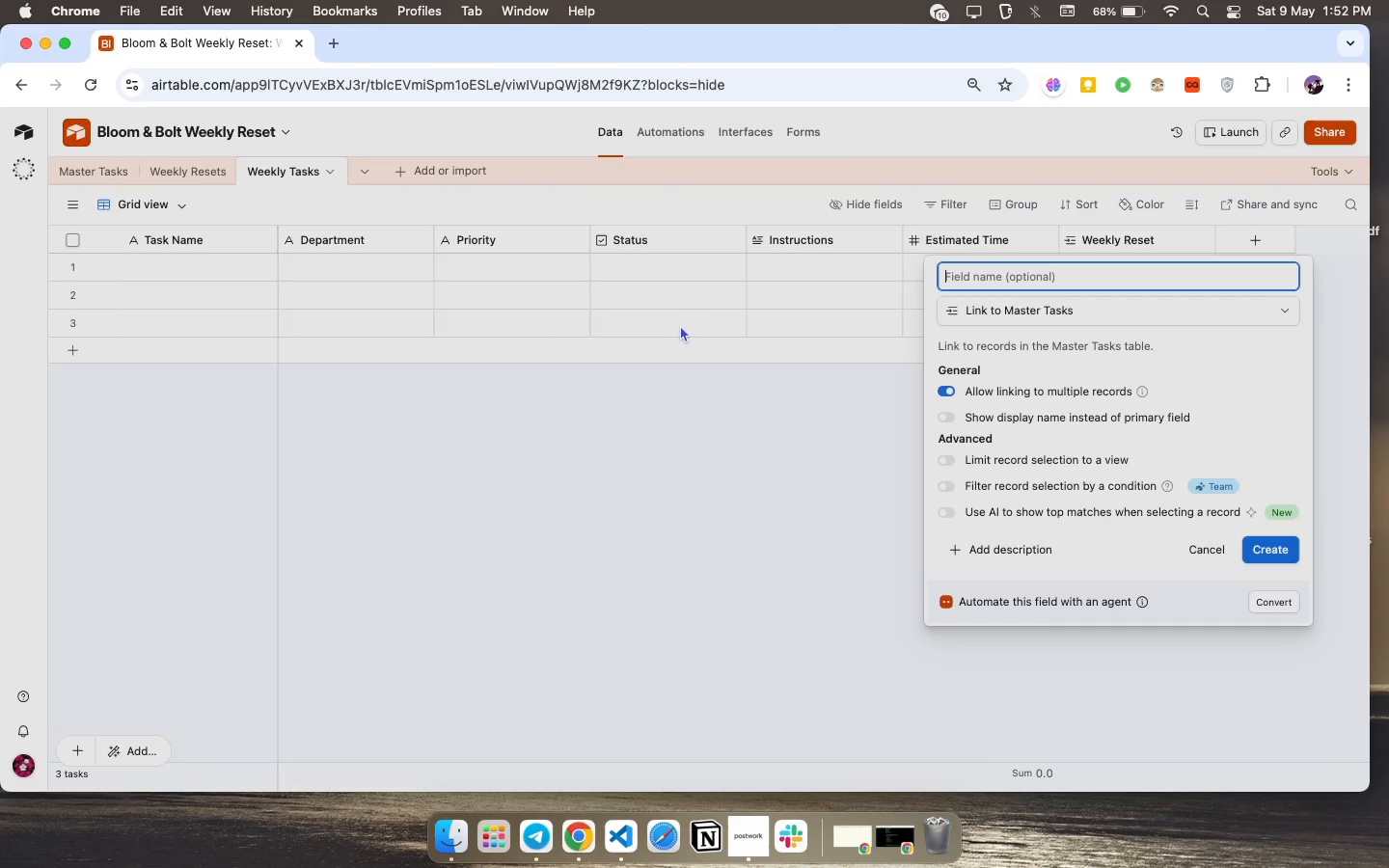 
type(Source Task)
 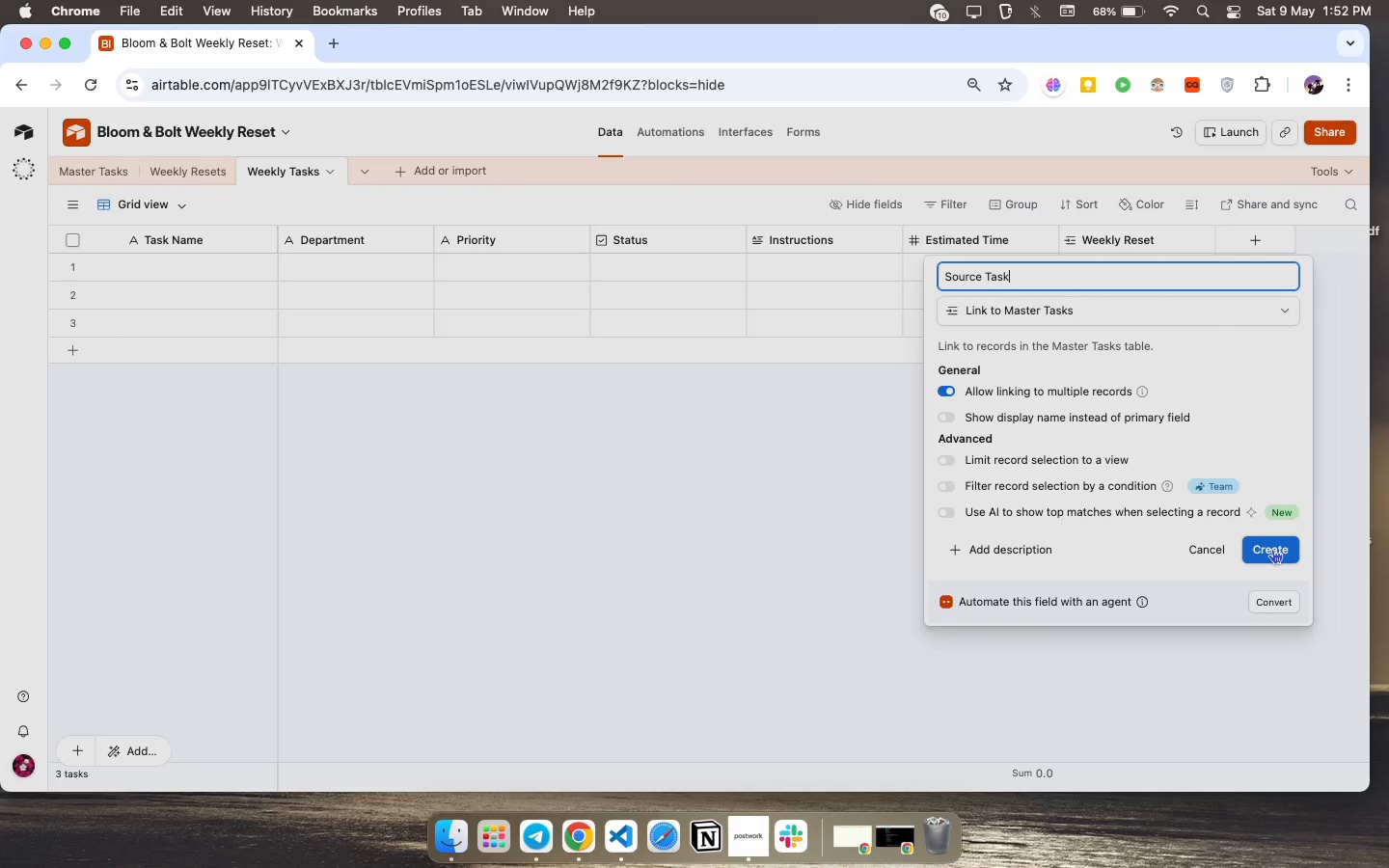 
wait(9.19)
 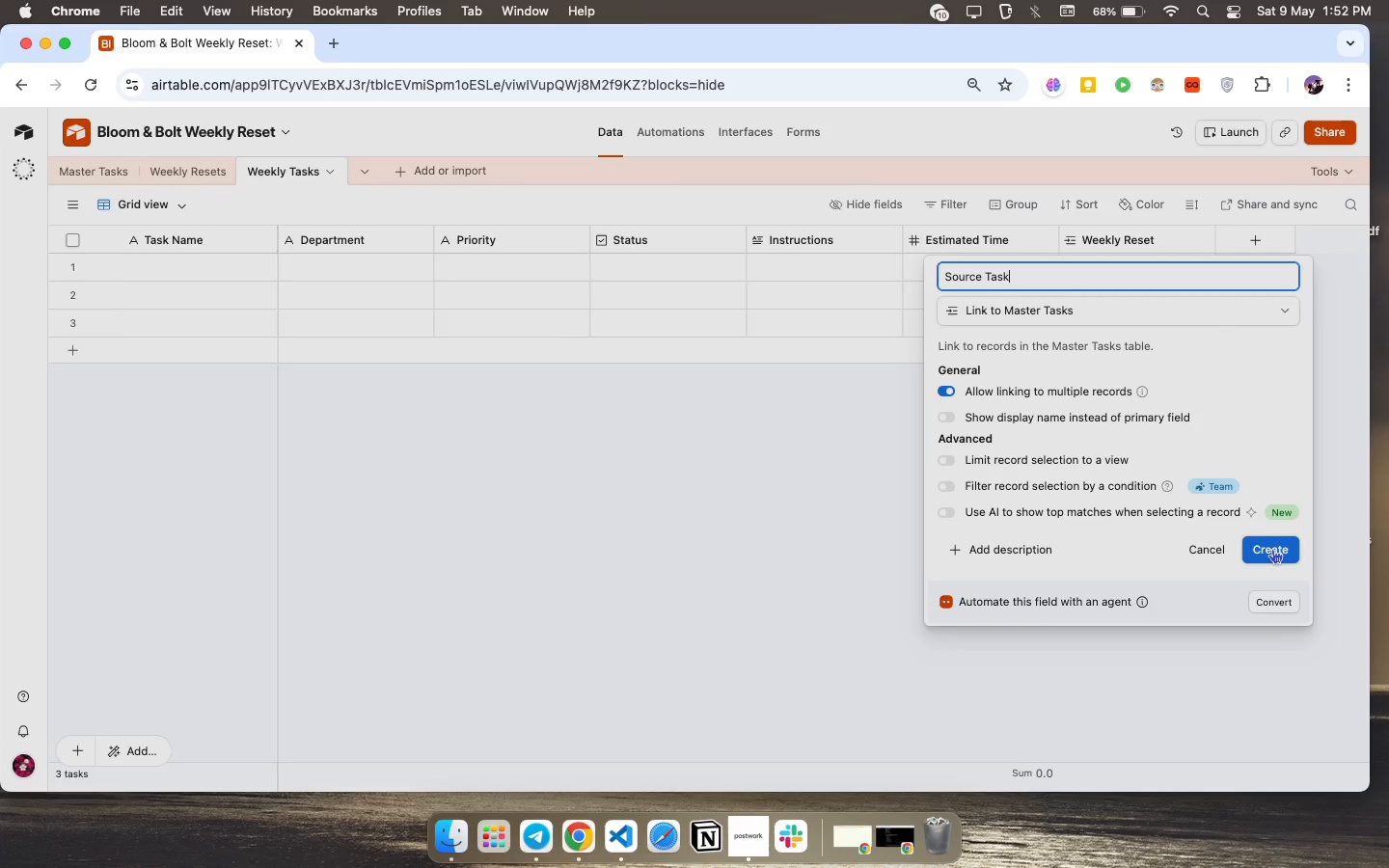 
left_click([1268, 546])
 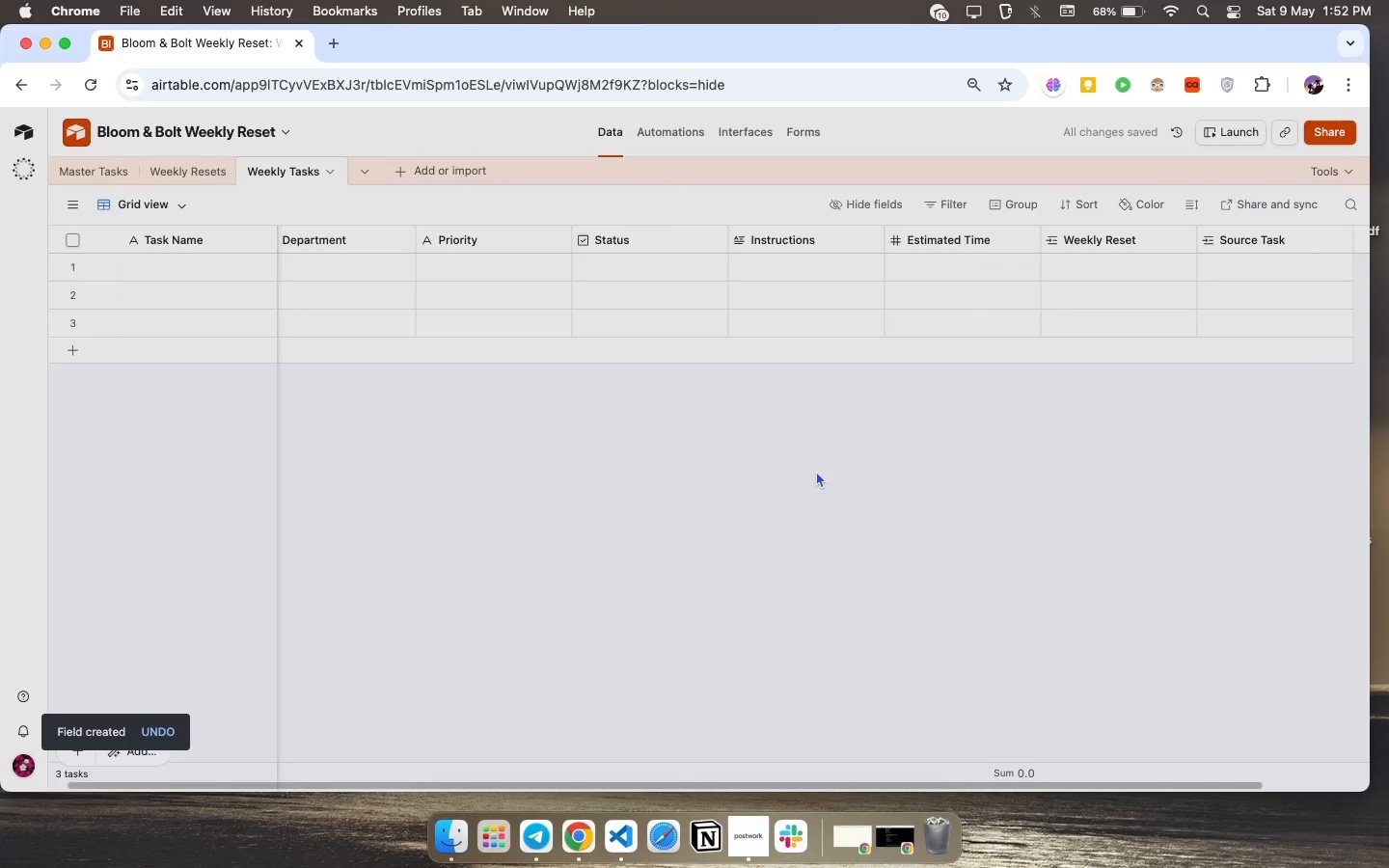 
wait(9.21)
 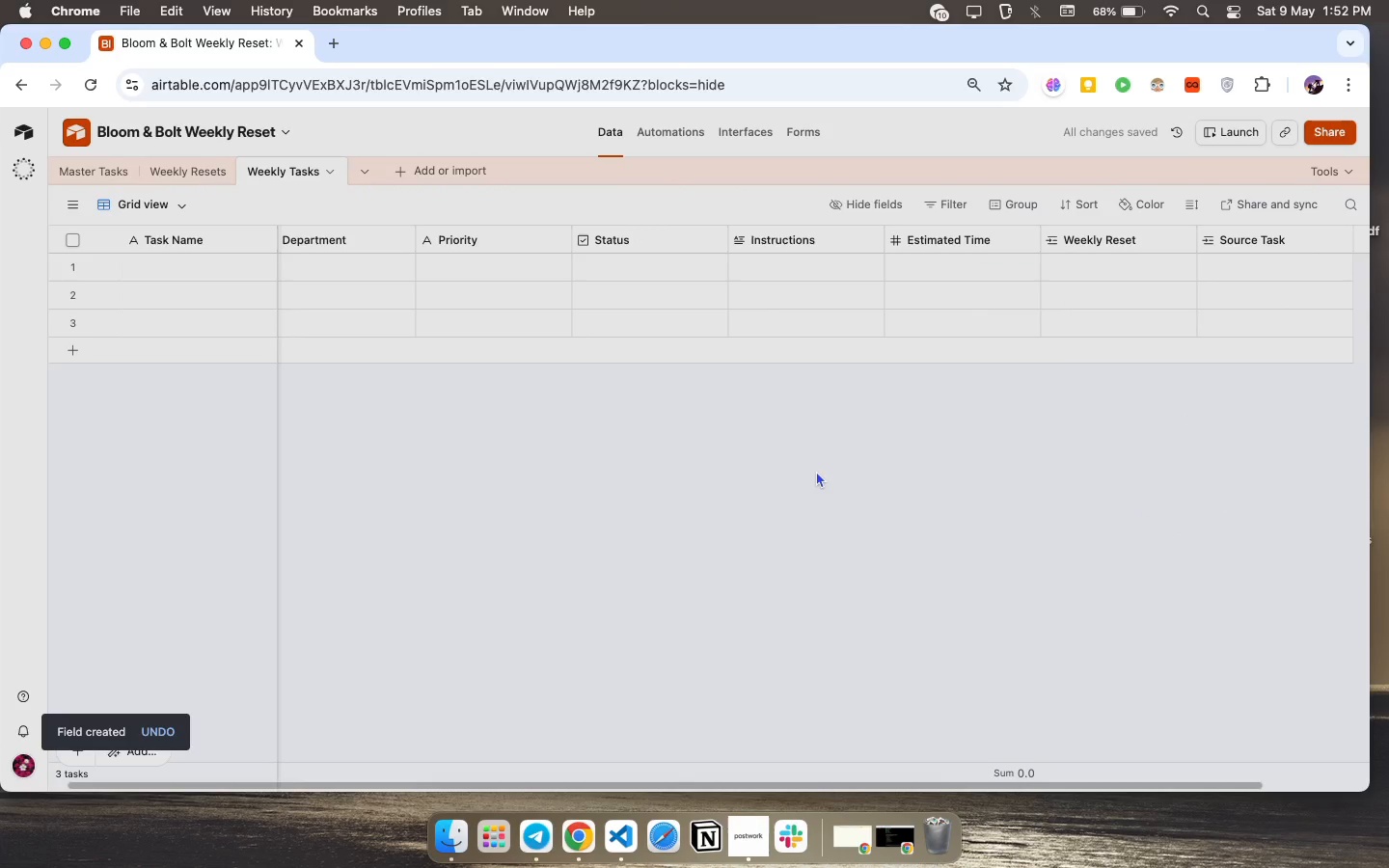 
left_click([1239, 14])
 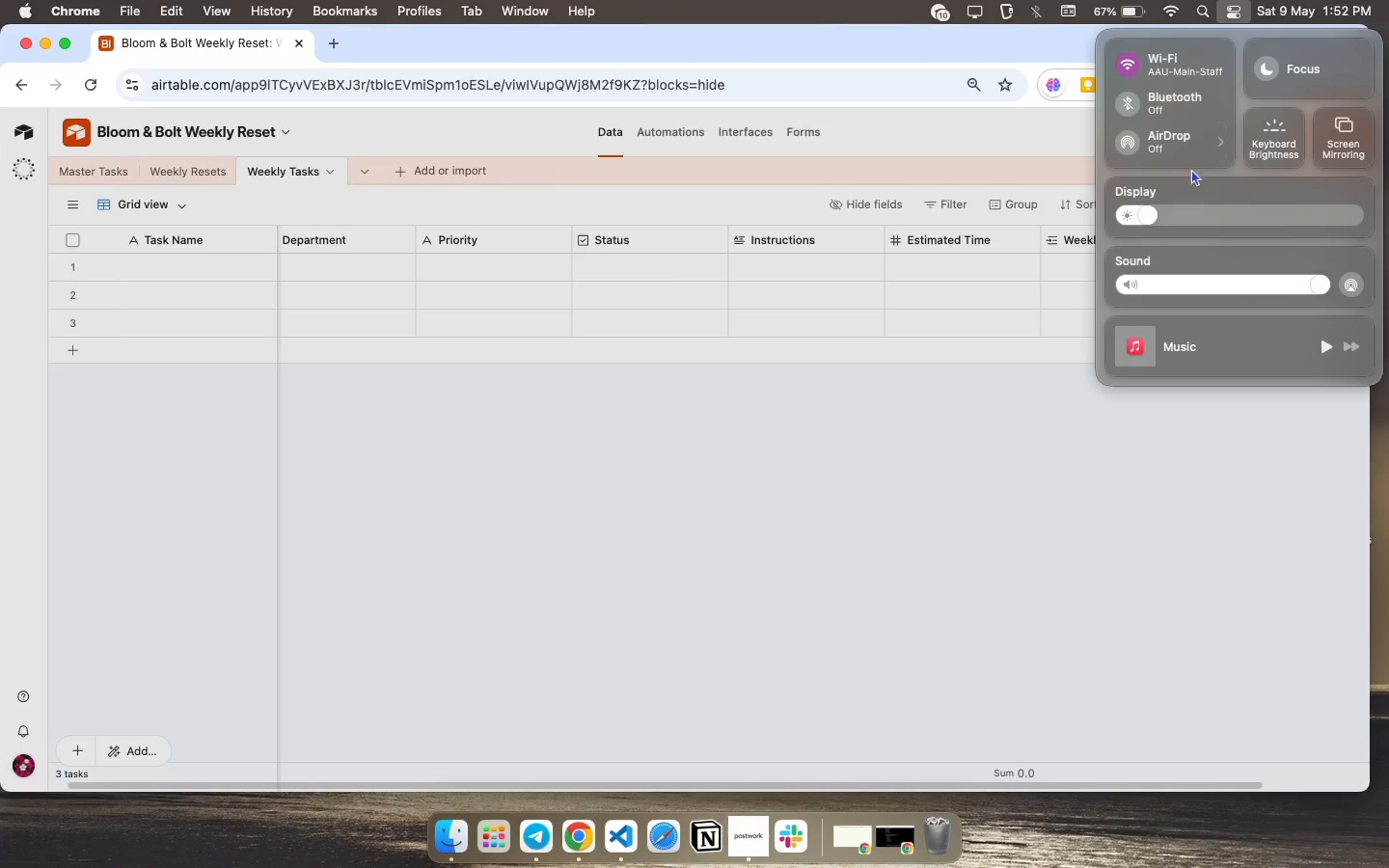 
left_click([1179, 218])
 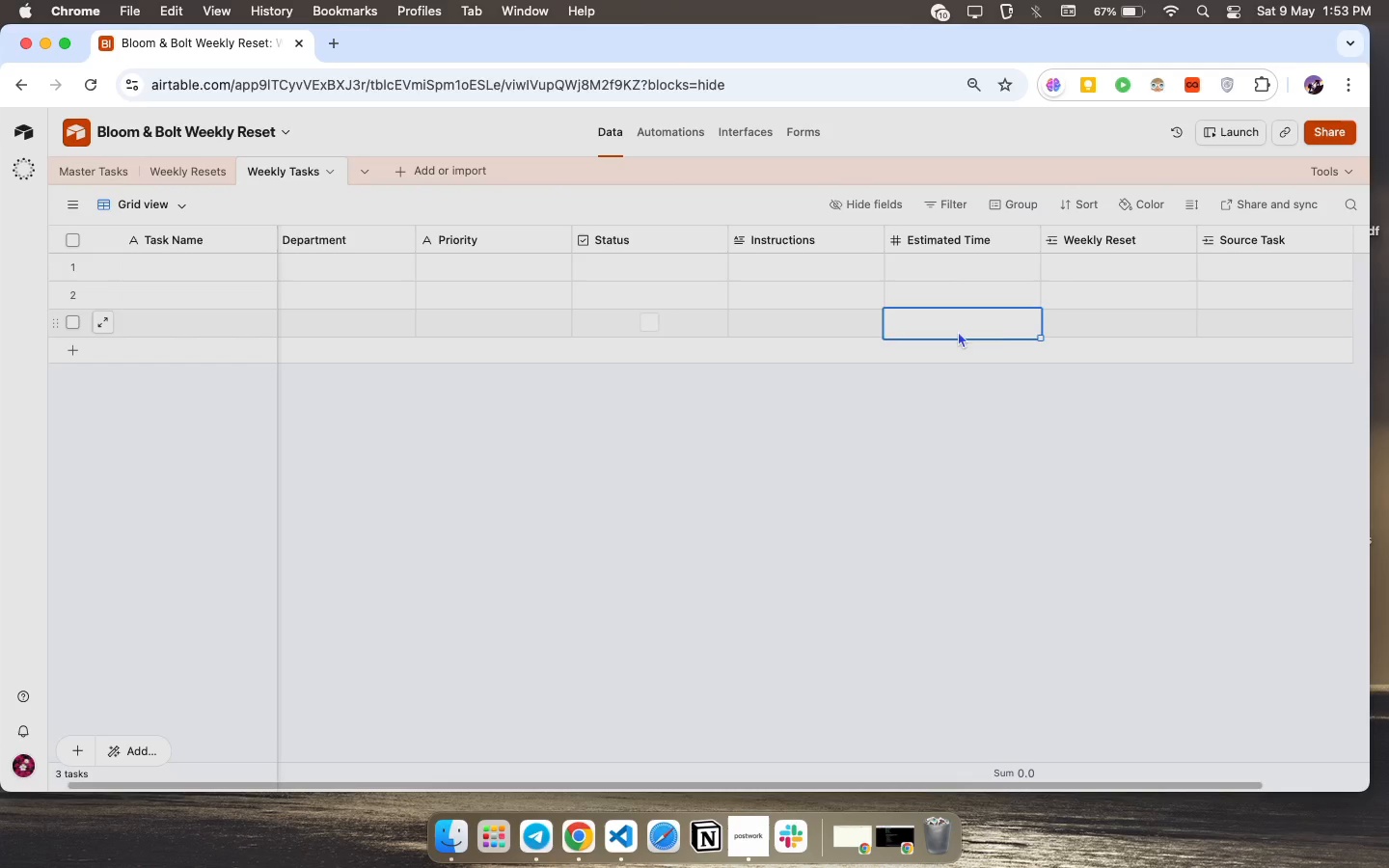 
scroll: coordinate [1138, 285], scroll_direction: down, amount: 1.0
 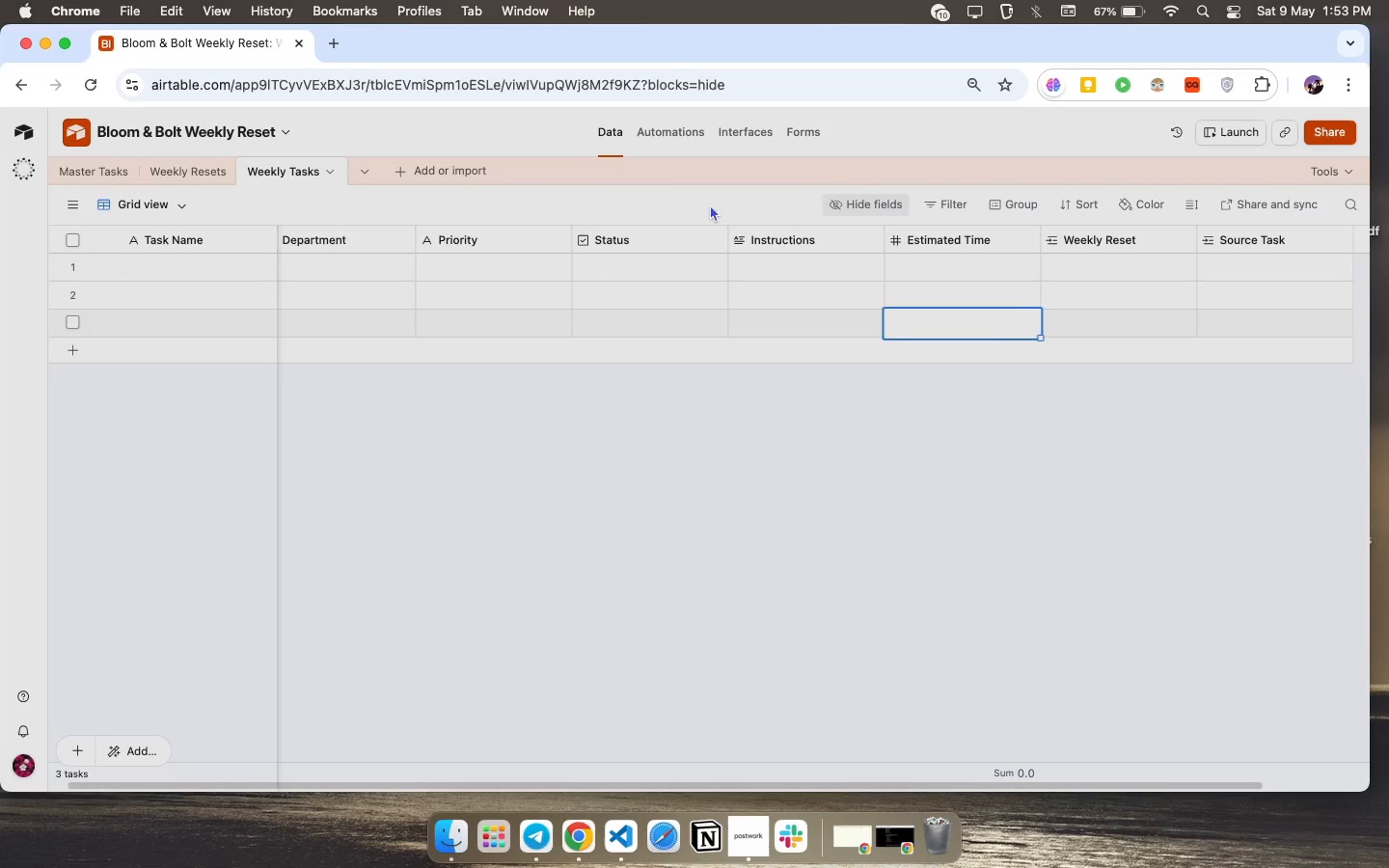 
double_click([337, 240])
 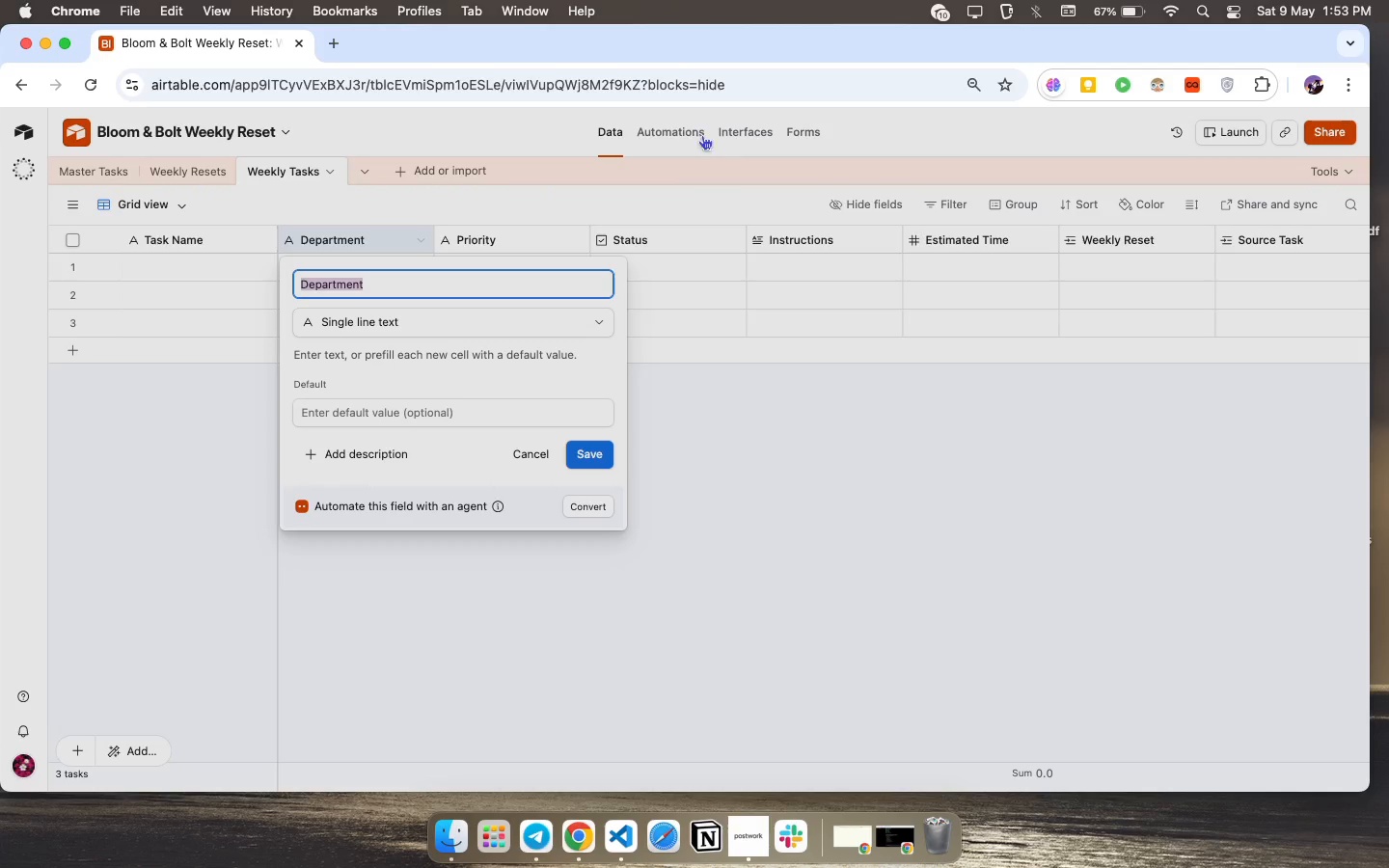 
wait(11.01)
 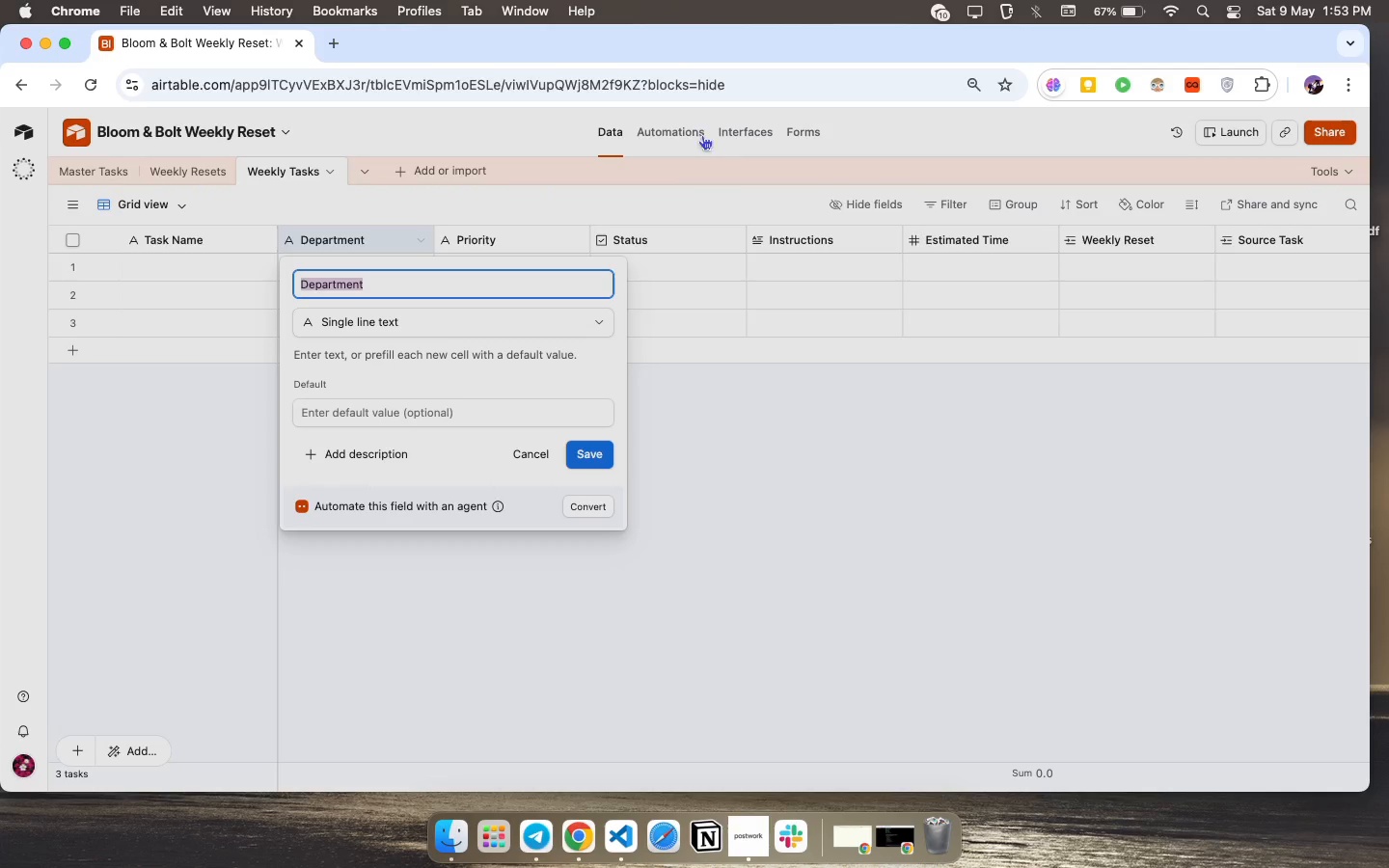 
left_click([99, 166])
 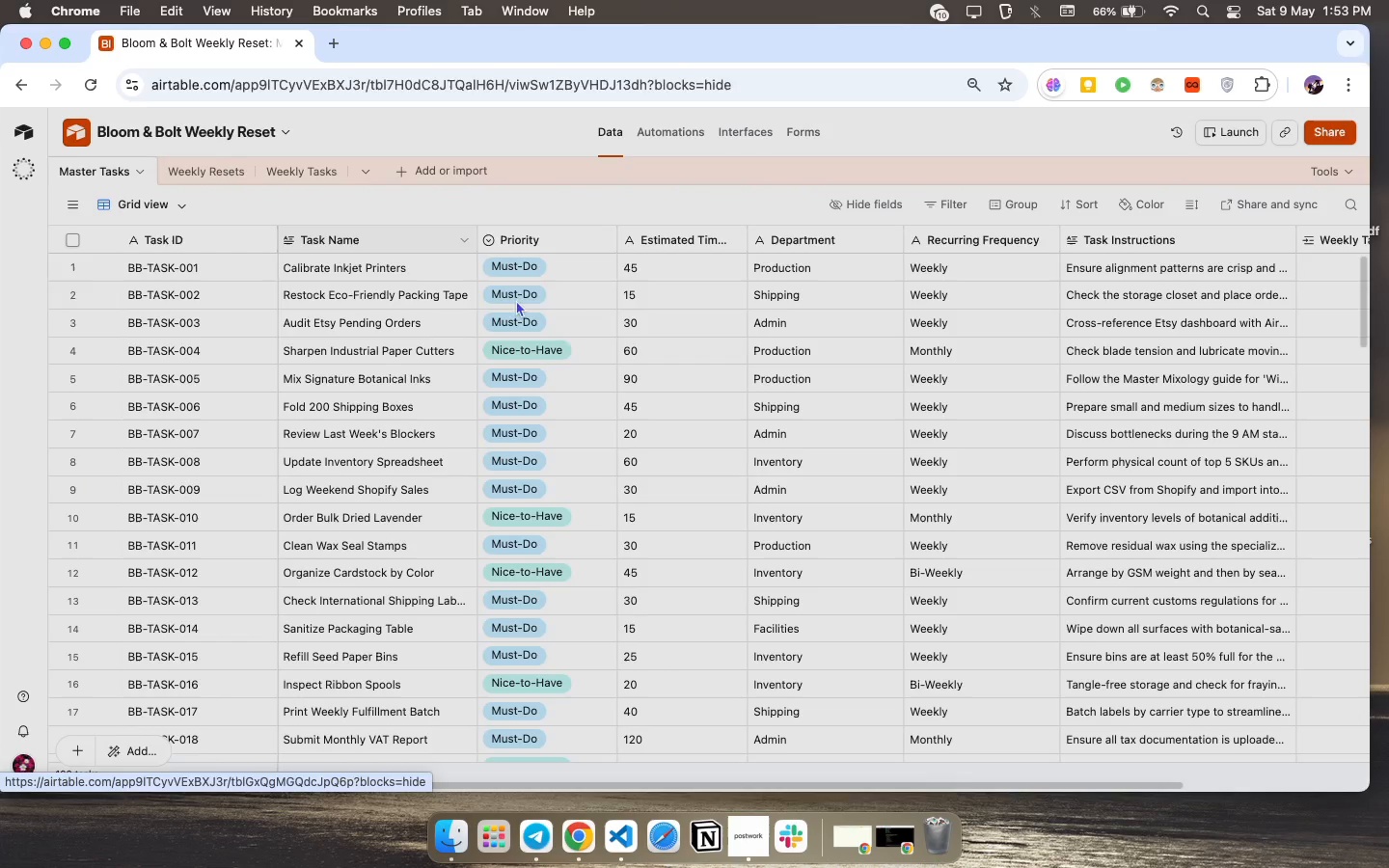 
double_click([801, 238])
 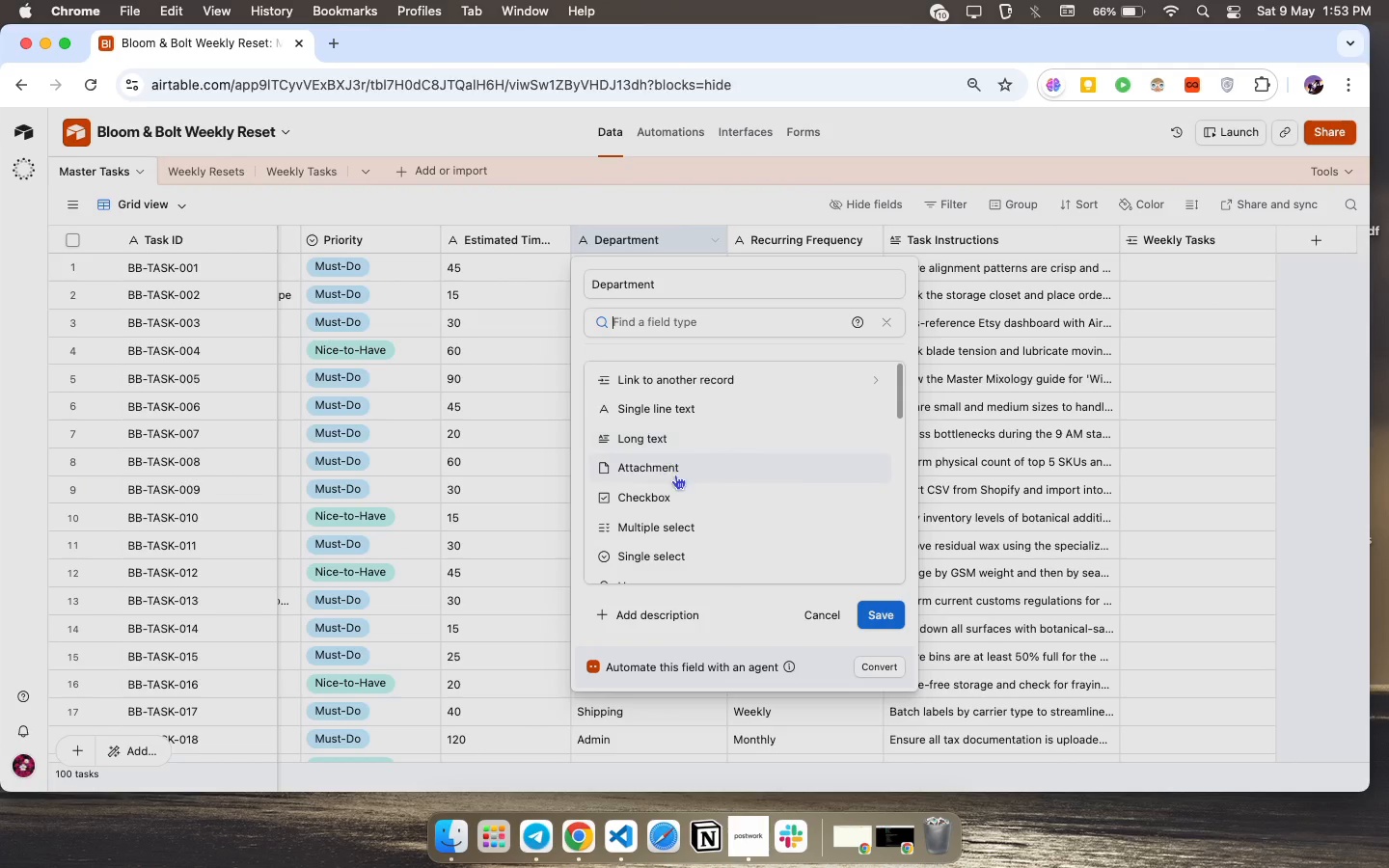 
scroll: coordinate [706, 534], scroll_direction: down, amount: 16.0
 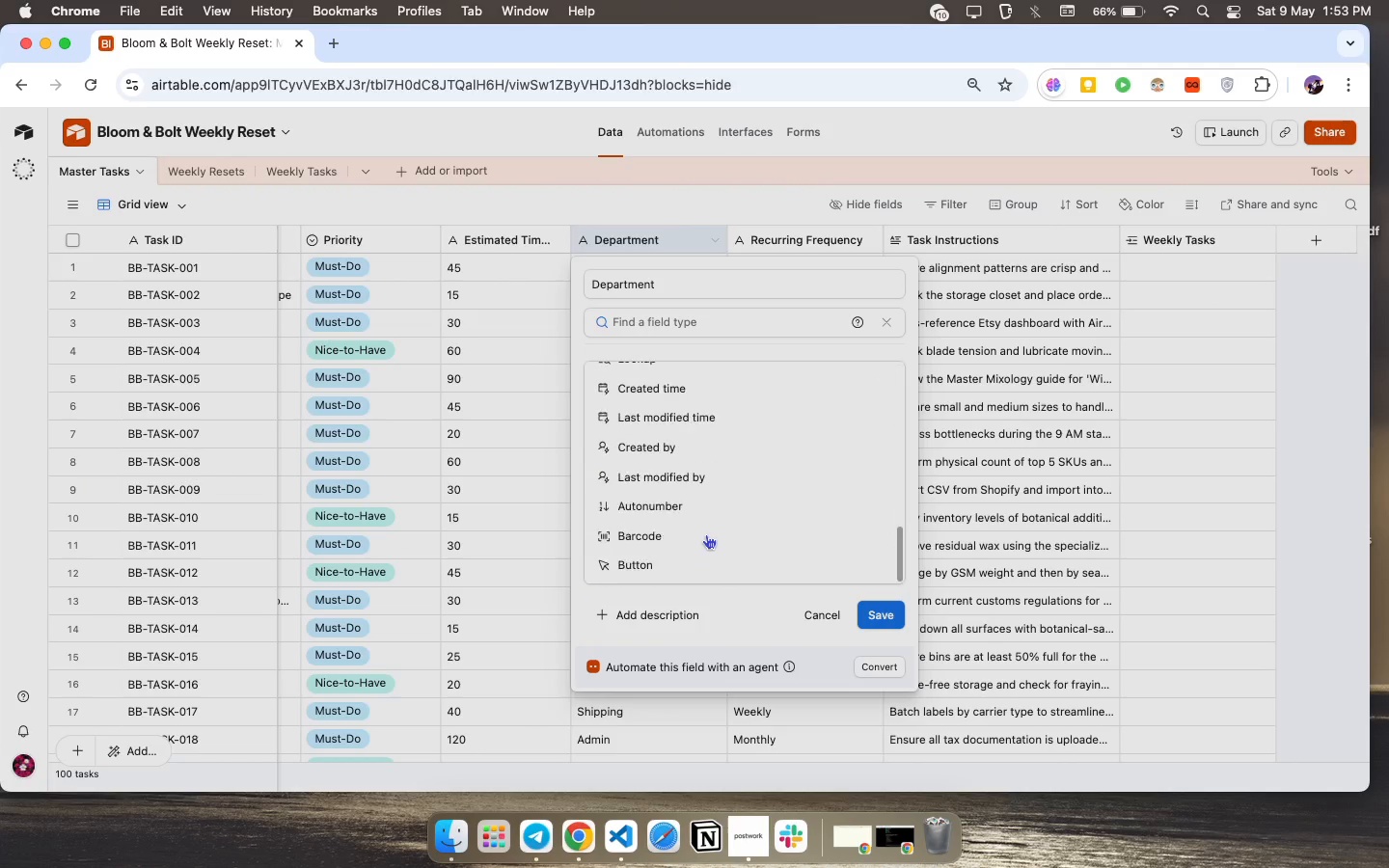 
scroll: coordinate [687, 443], scroll_direction: up, amount: 12.0
 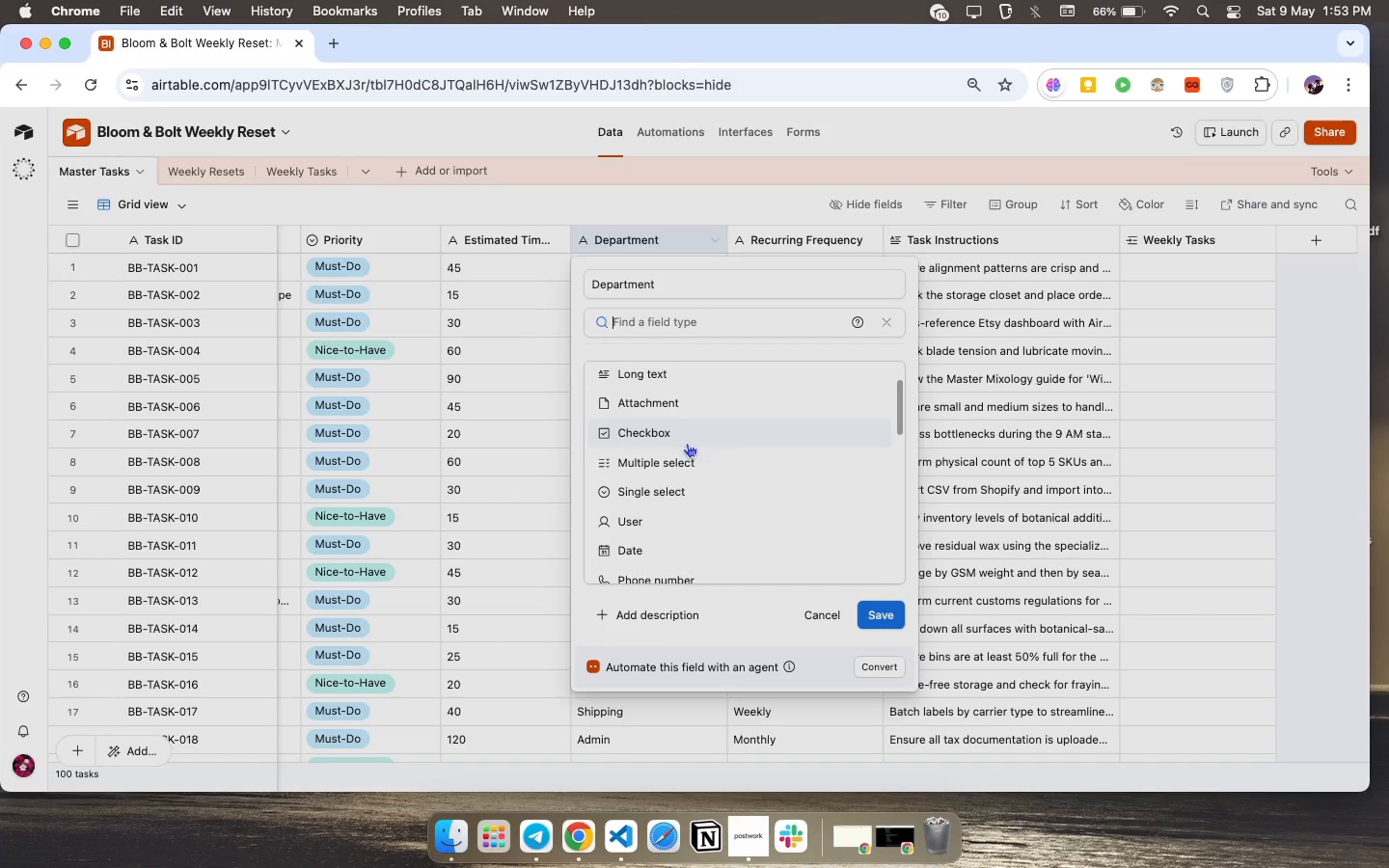 
key(D)
 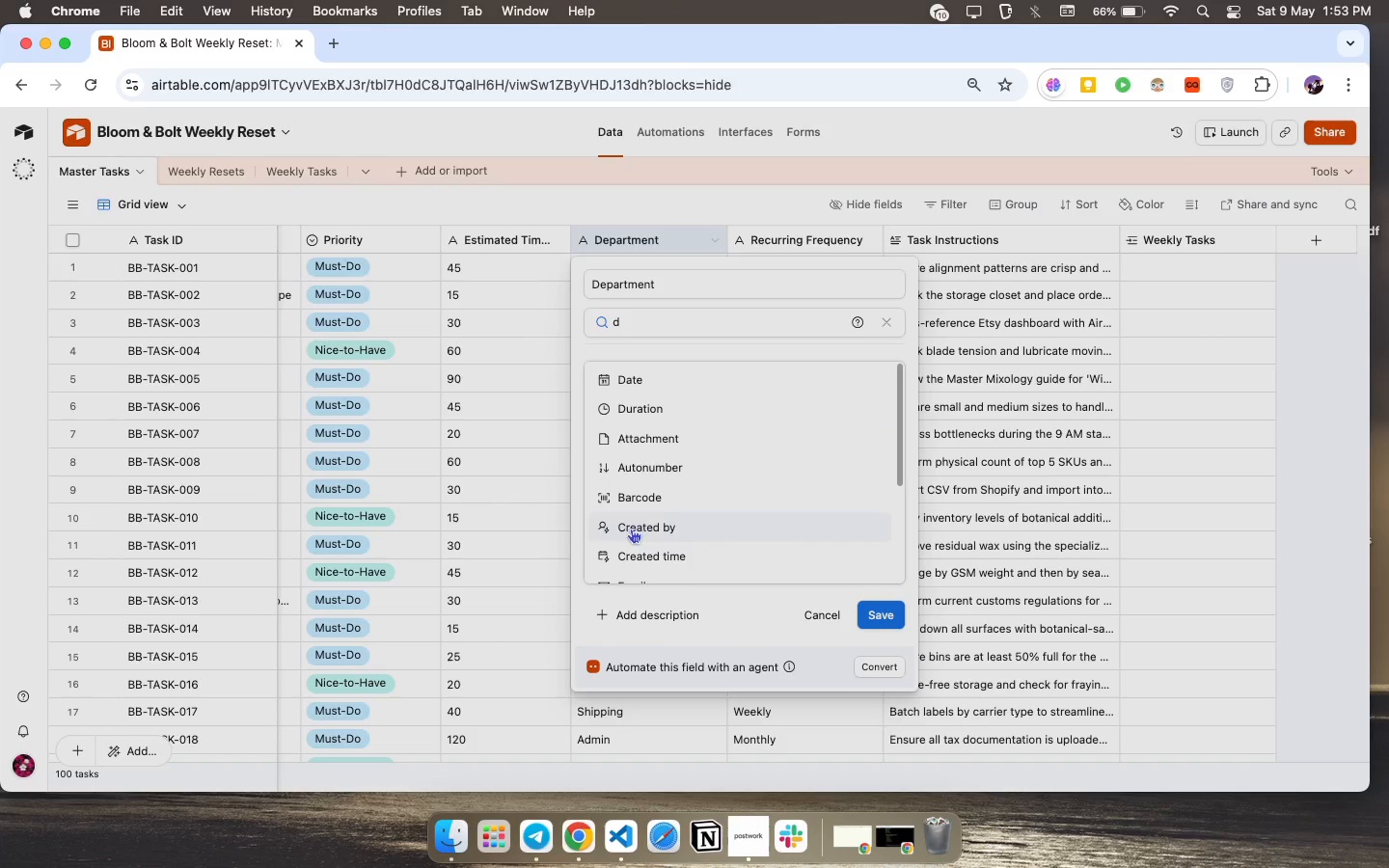 
scroll: coordinate [688, 470], scroll_direction: down, amount: 4.0
 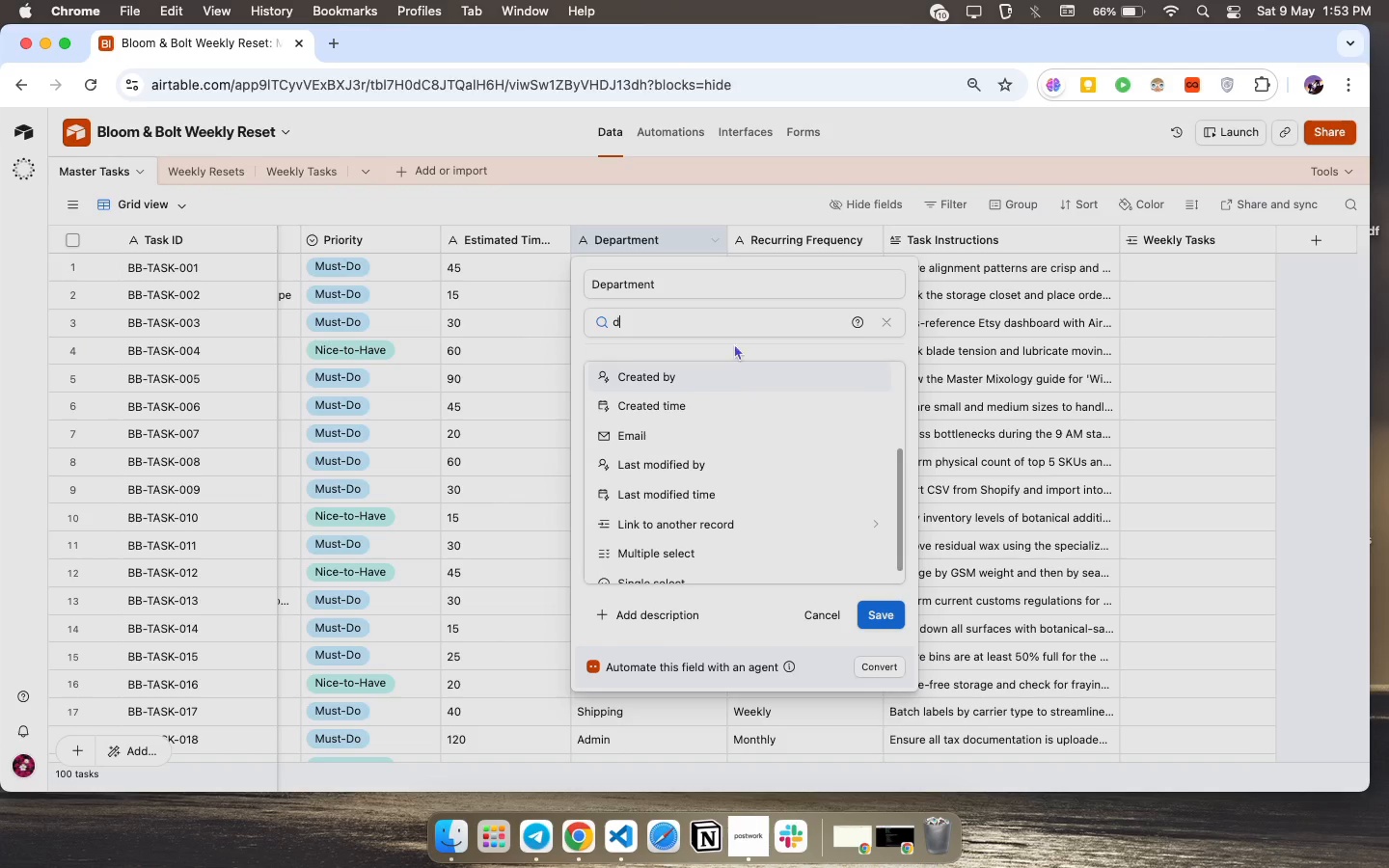 
type(ro)
 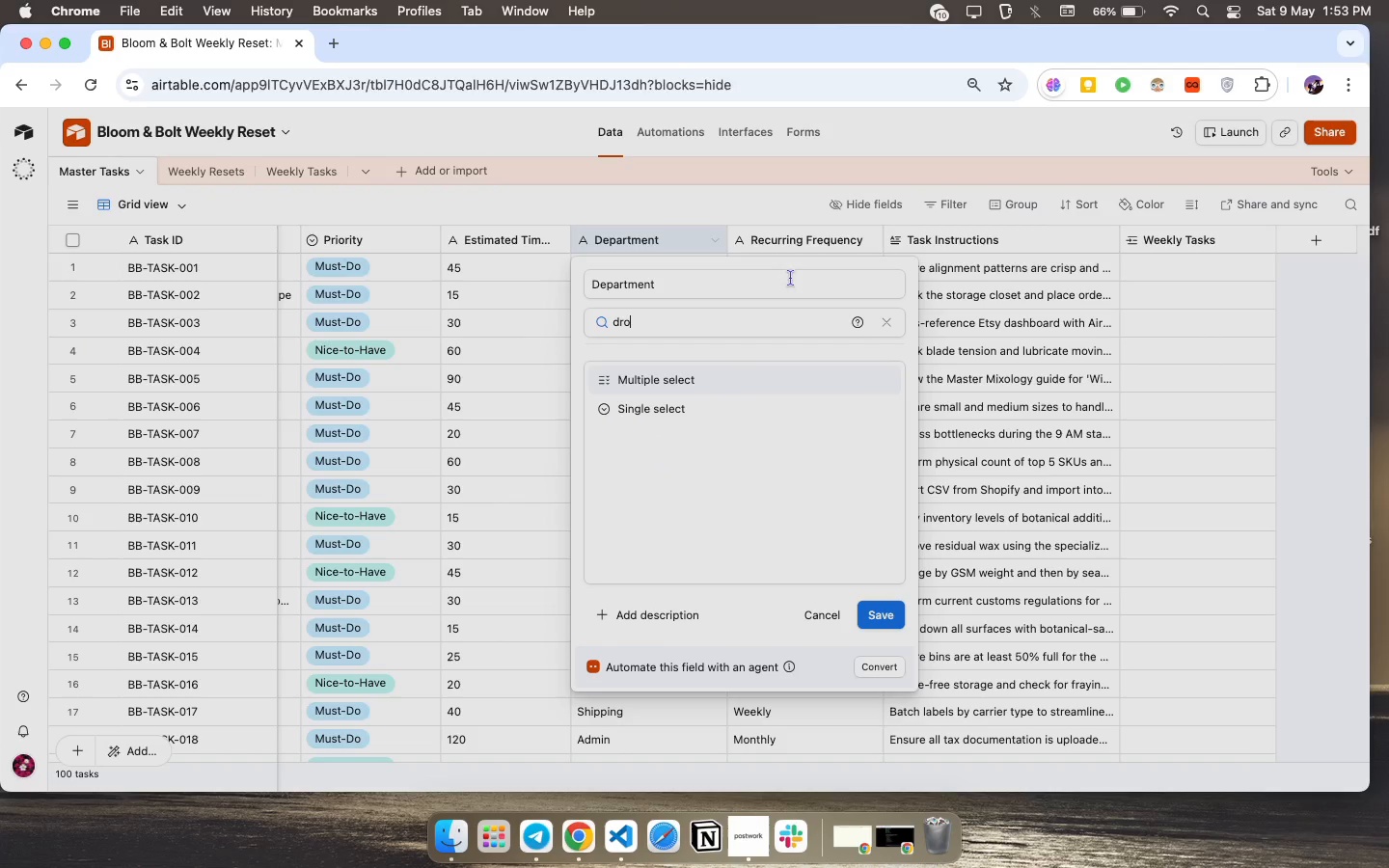 
left_click([677, 408])
 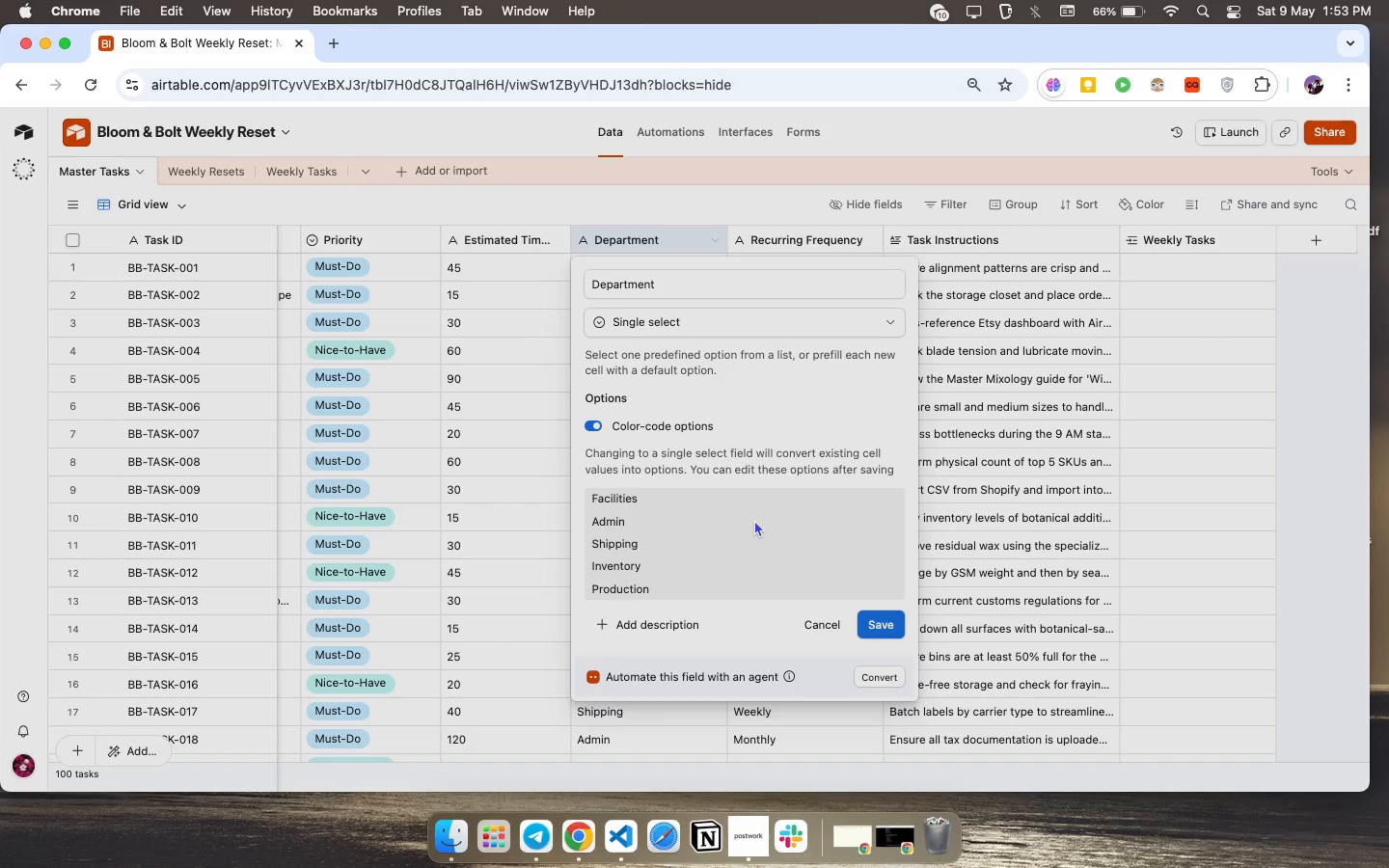 
scroll: coordinate [696, 509], scroll_direction: down, amount: 16.0
 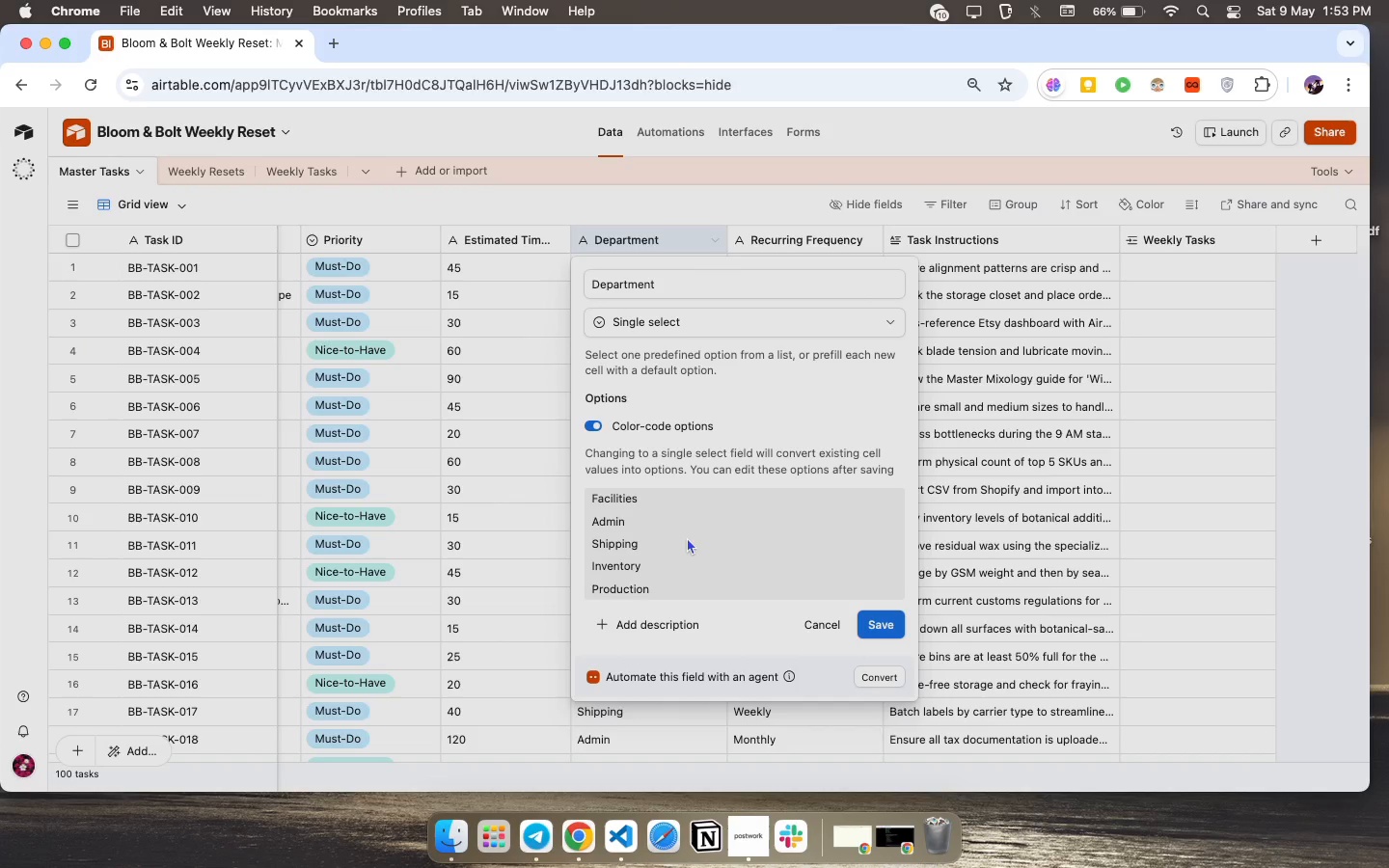 
left_click([660, 561])
 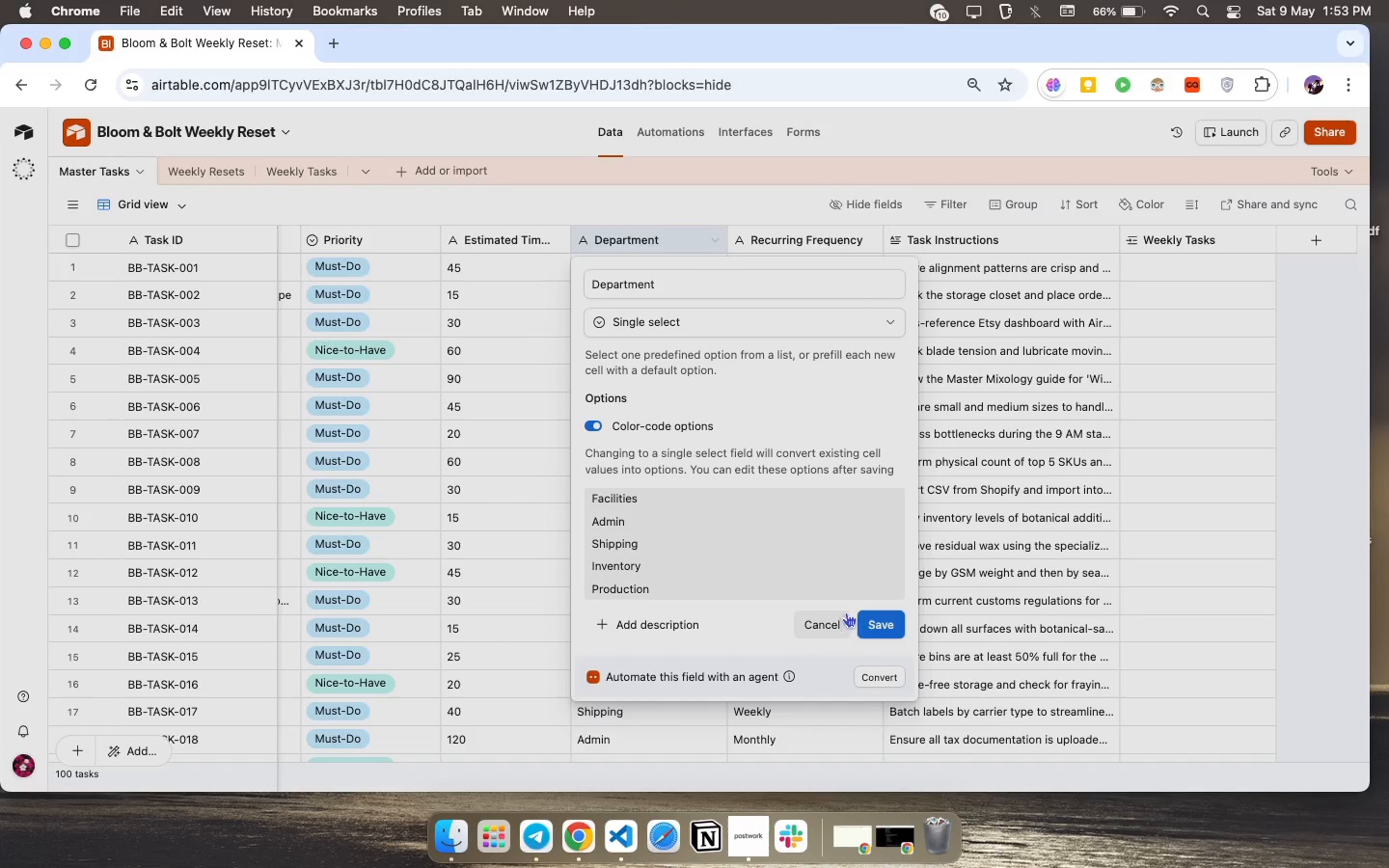 
left_click([872, 620])
 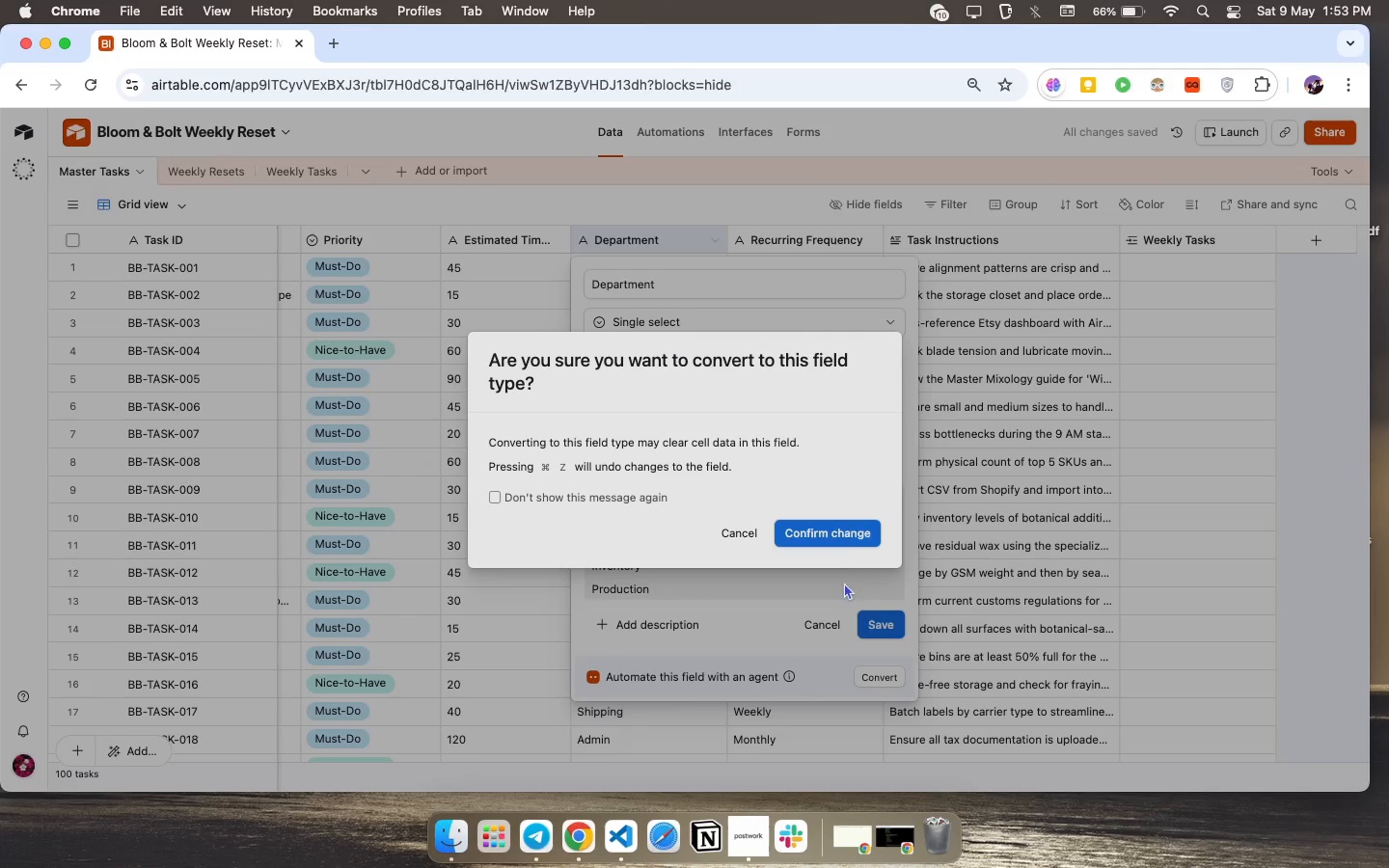 
mouse_move([831, 502])
 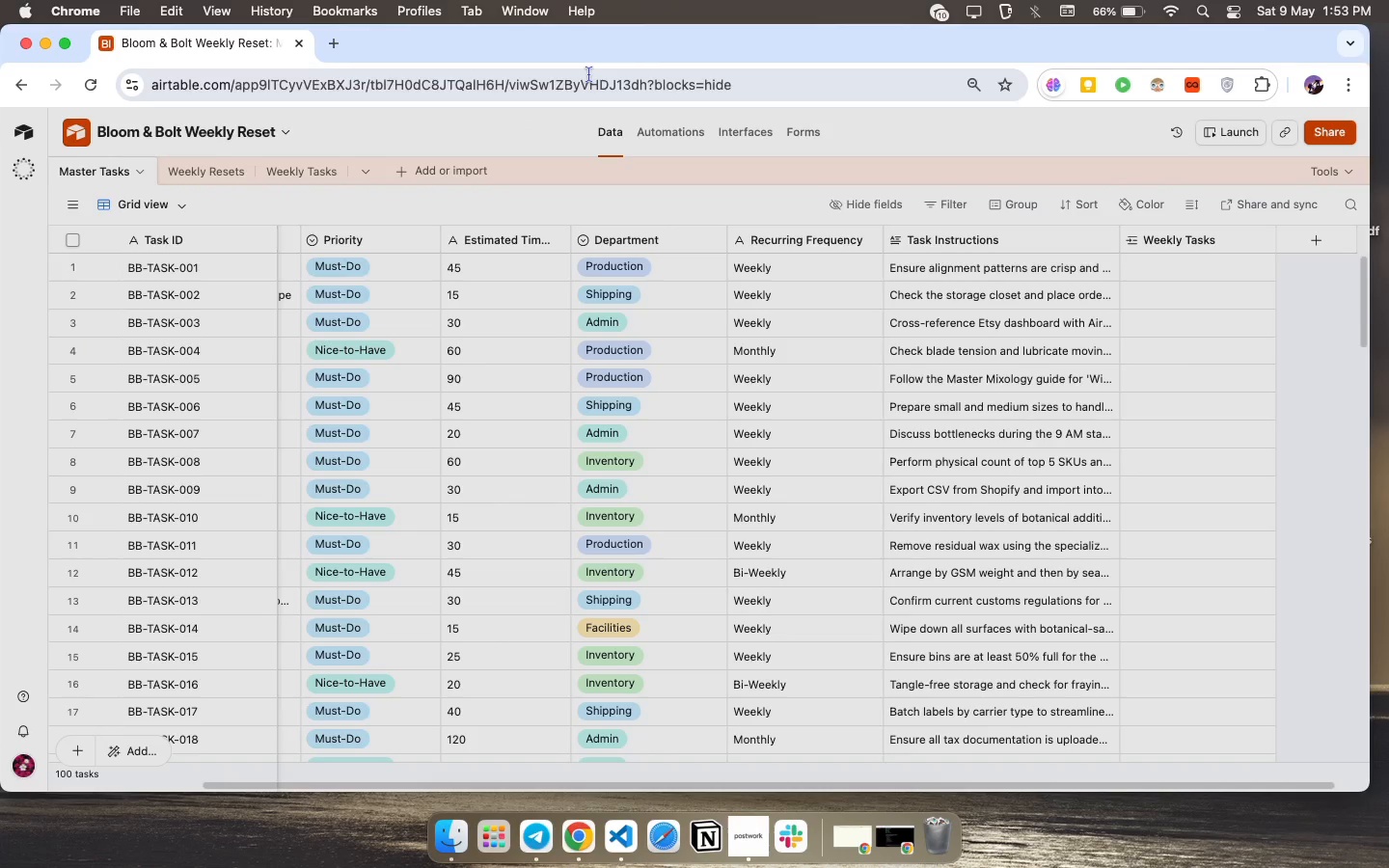 
wait(15.8)
 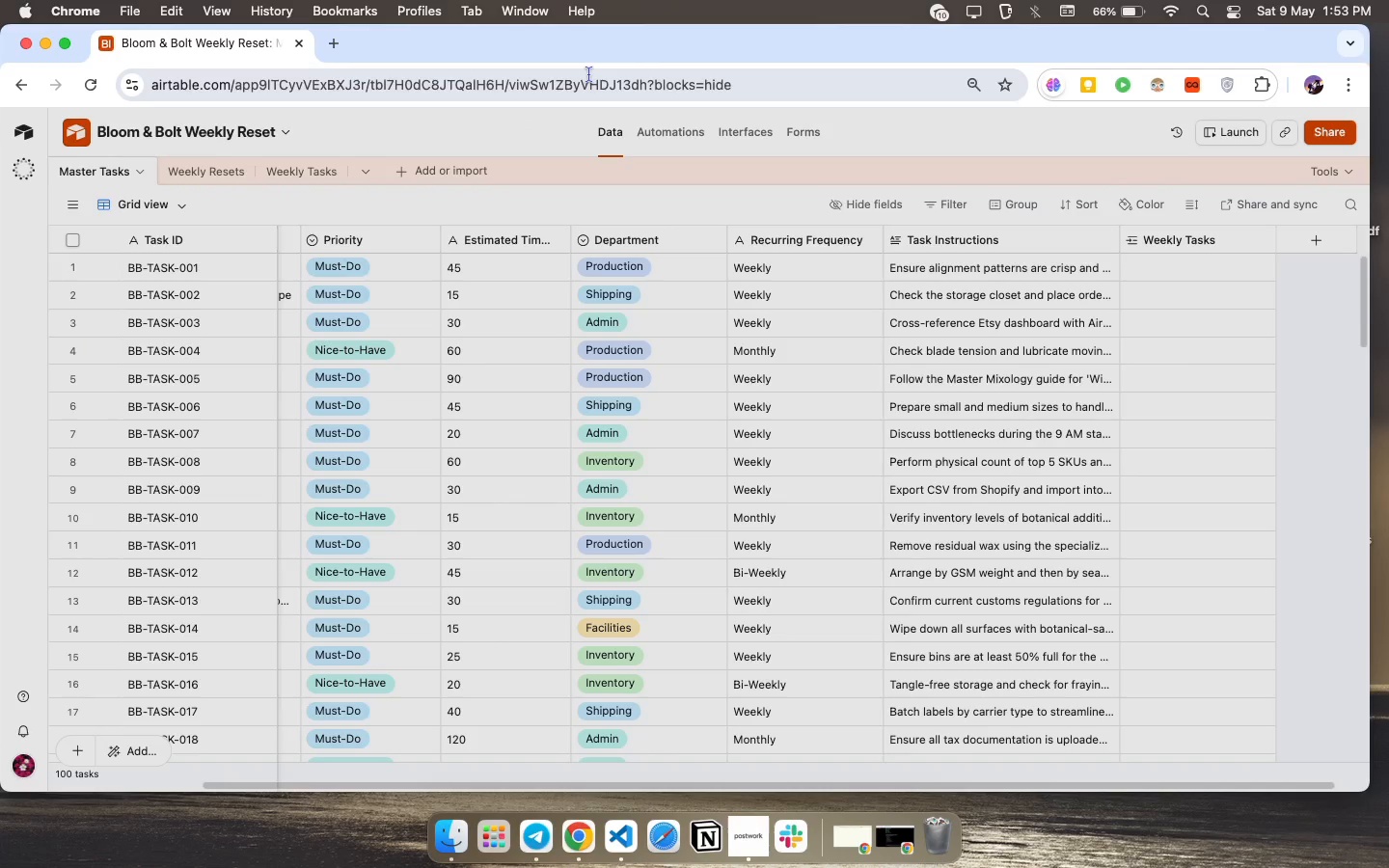 
left_click([210, 172])